 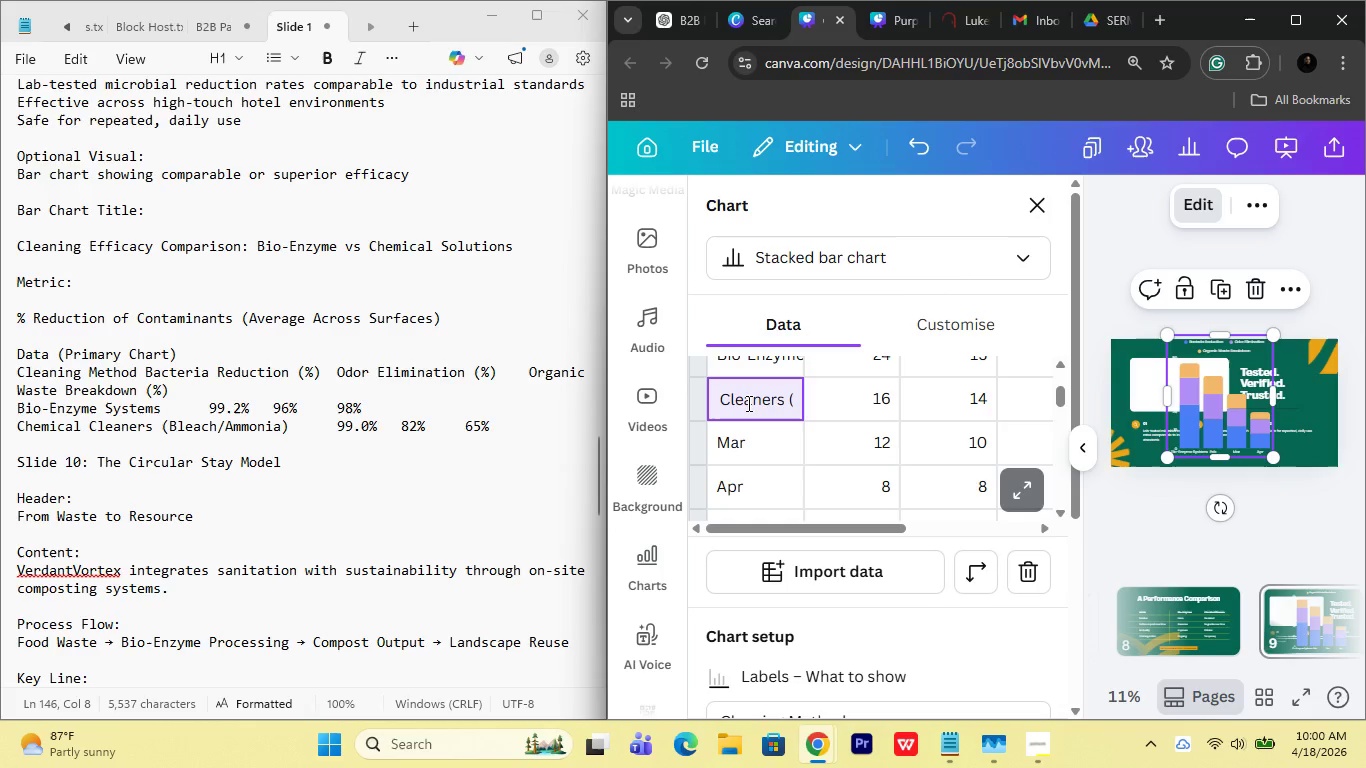 
hold_key(key=ShiftLeft, duration=0.34)
 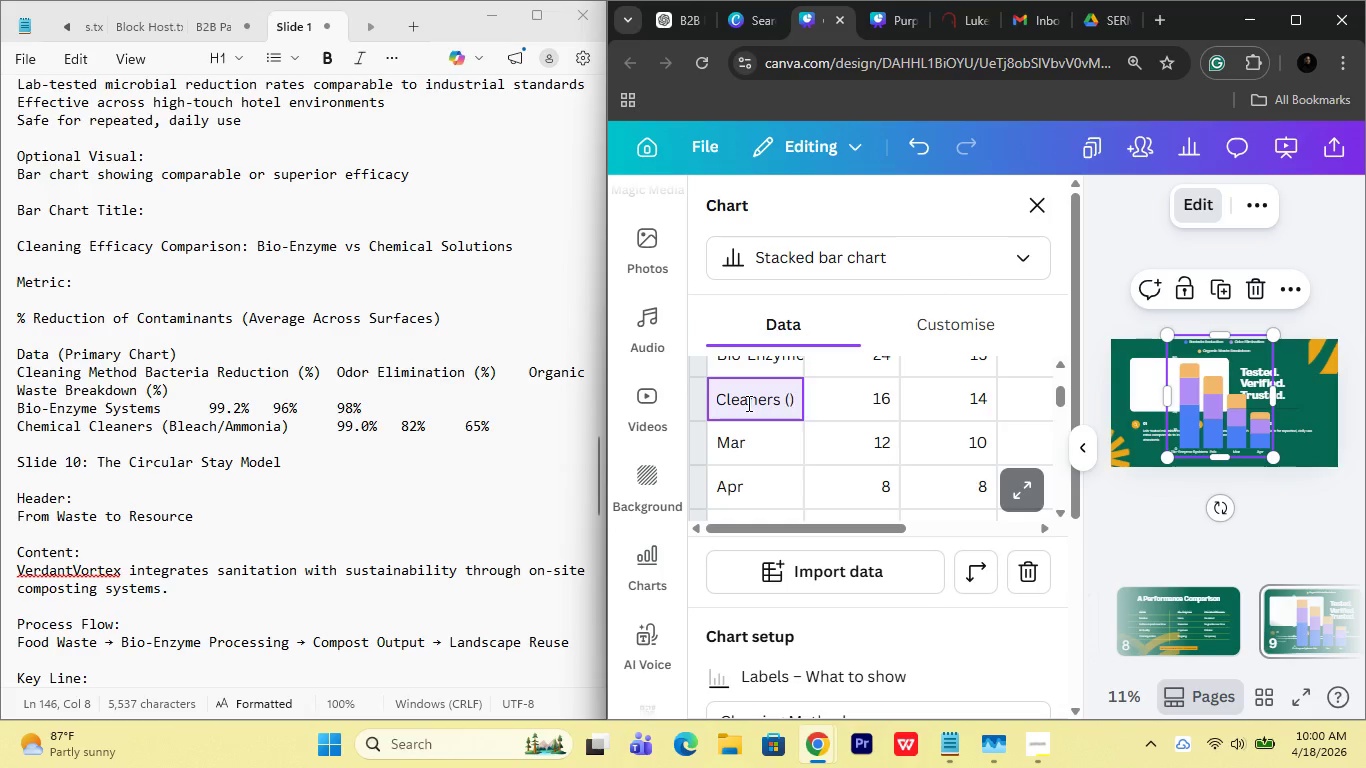 
key(ArrowLeft)
 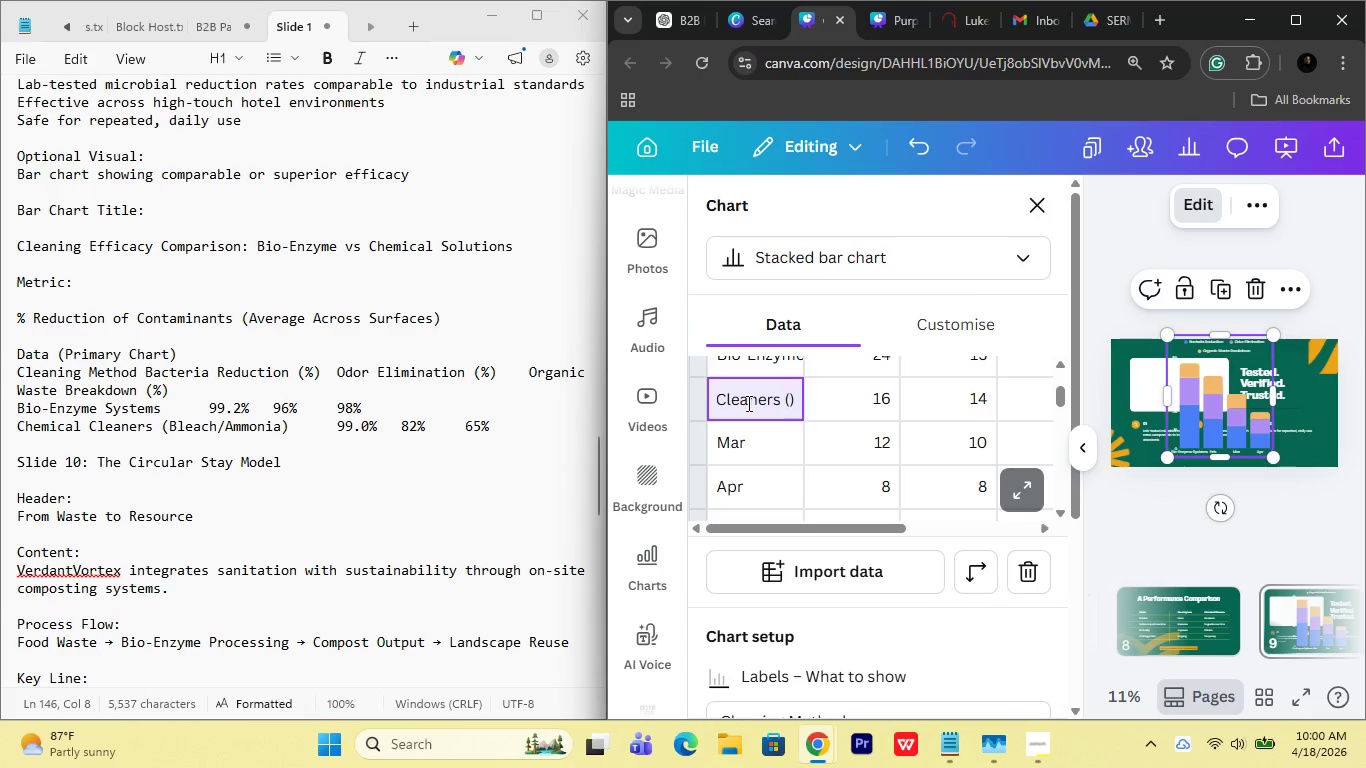 
hold_key(key=ShiftLeft, duration=0.61)
 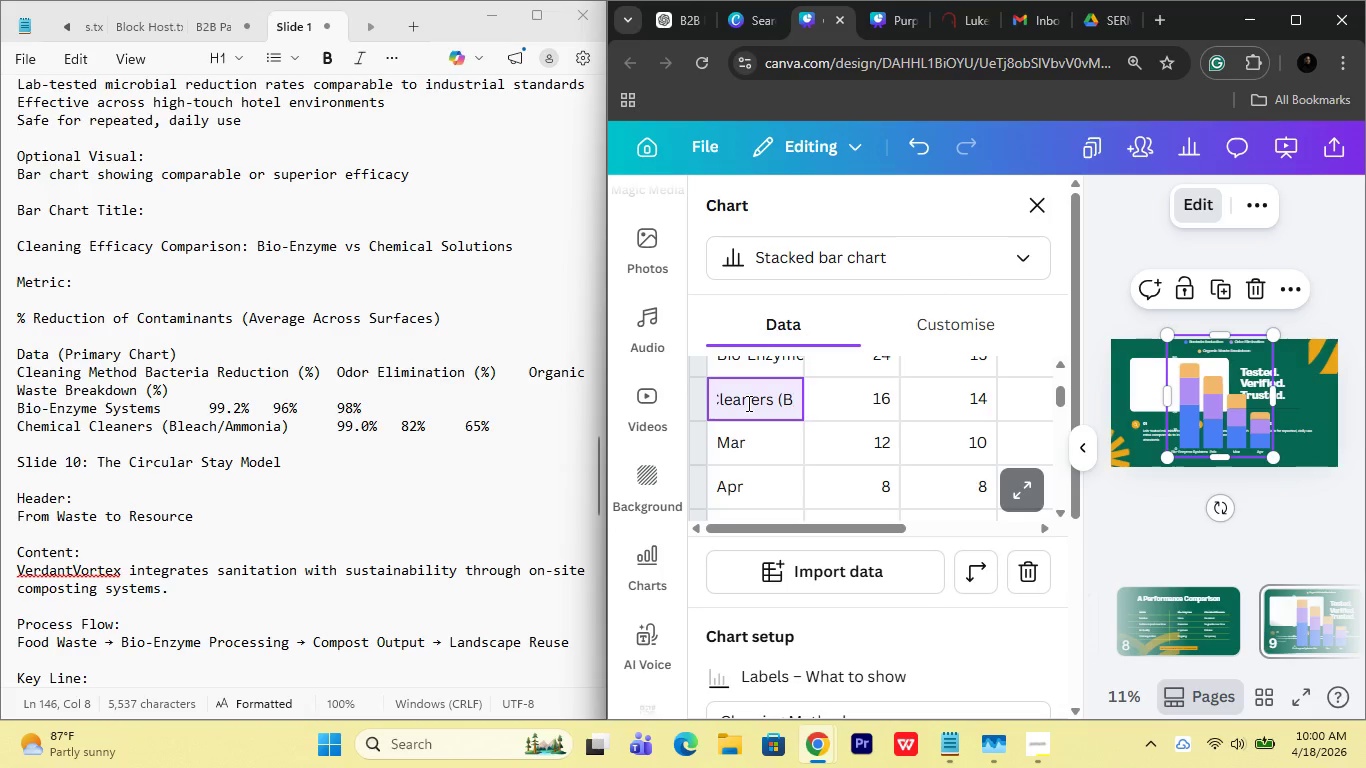 
type(leach/Ammonia)
 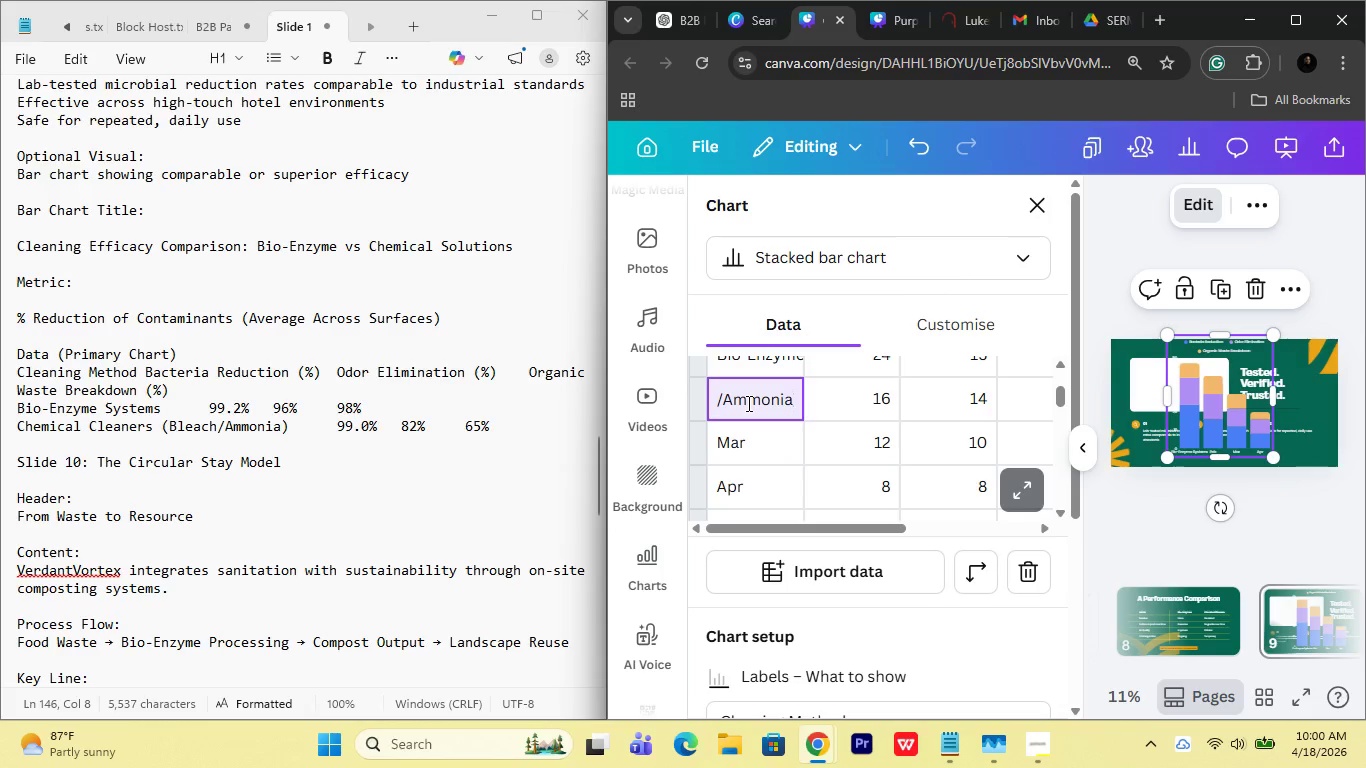 
left_click([857, 393])
 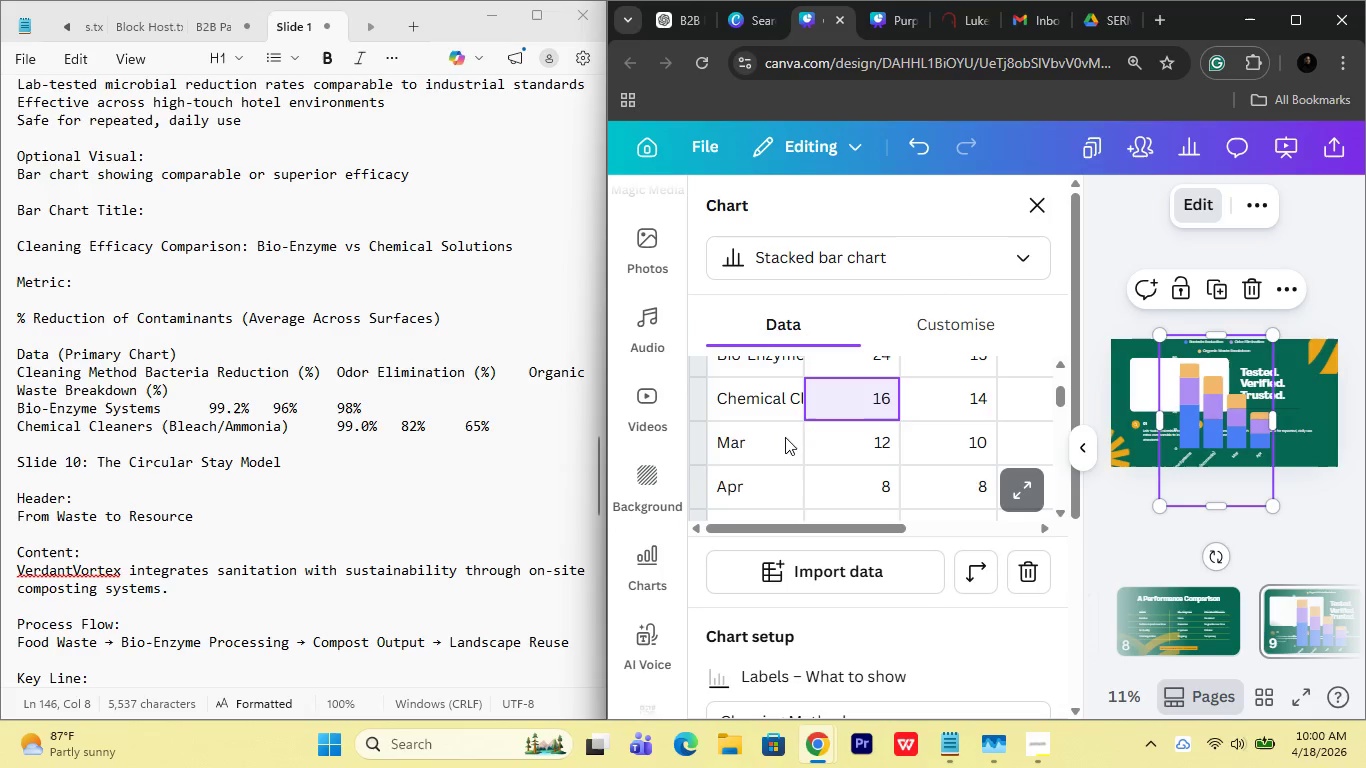 
left_click_drag(start_coordinate=[741, 437], to_coordinate=[863, 386])
 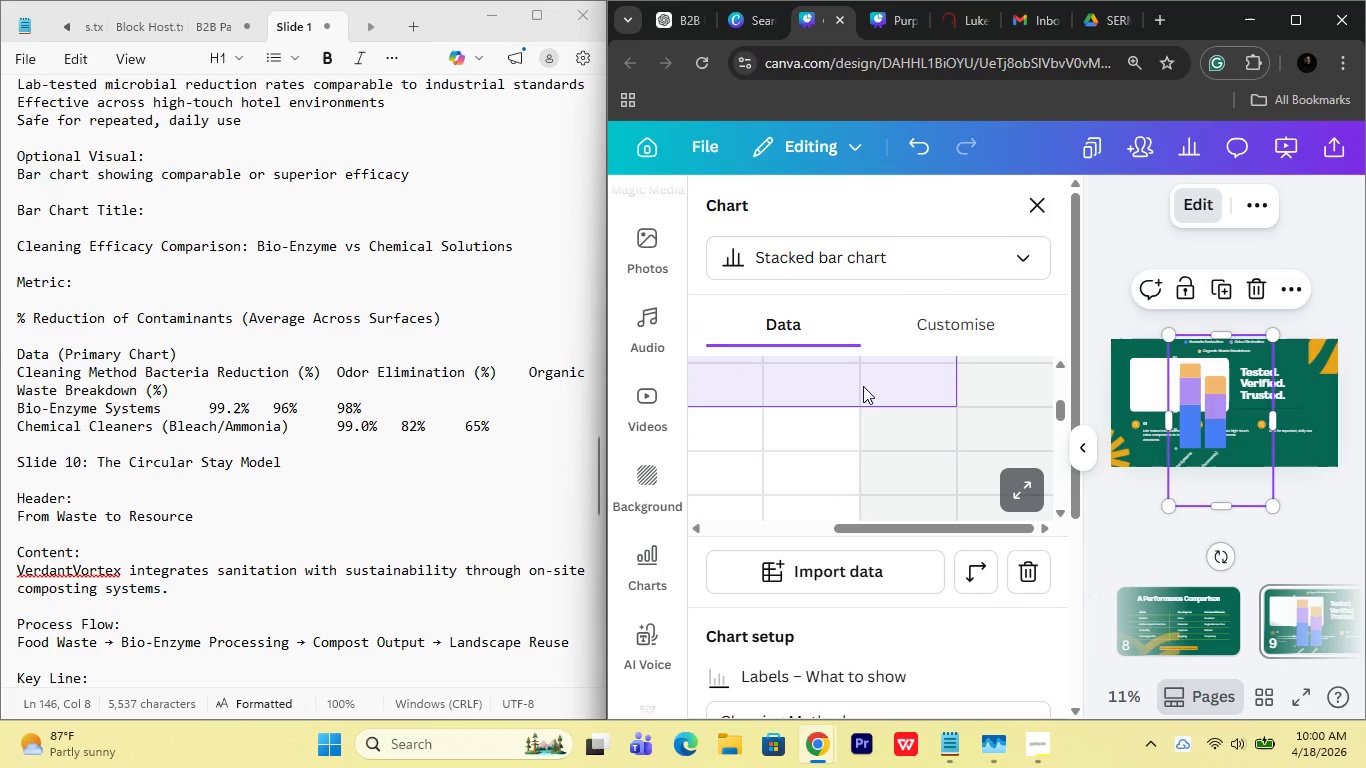 
scroll: coordinate [1016, 435], scroll_direction: down, amount: 1.0
 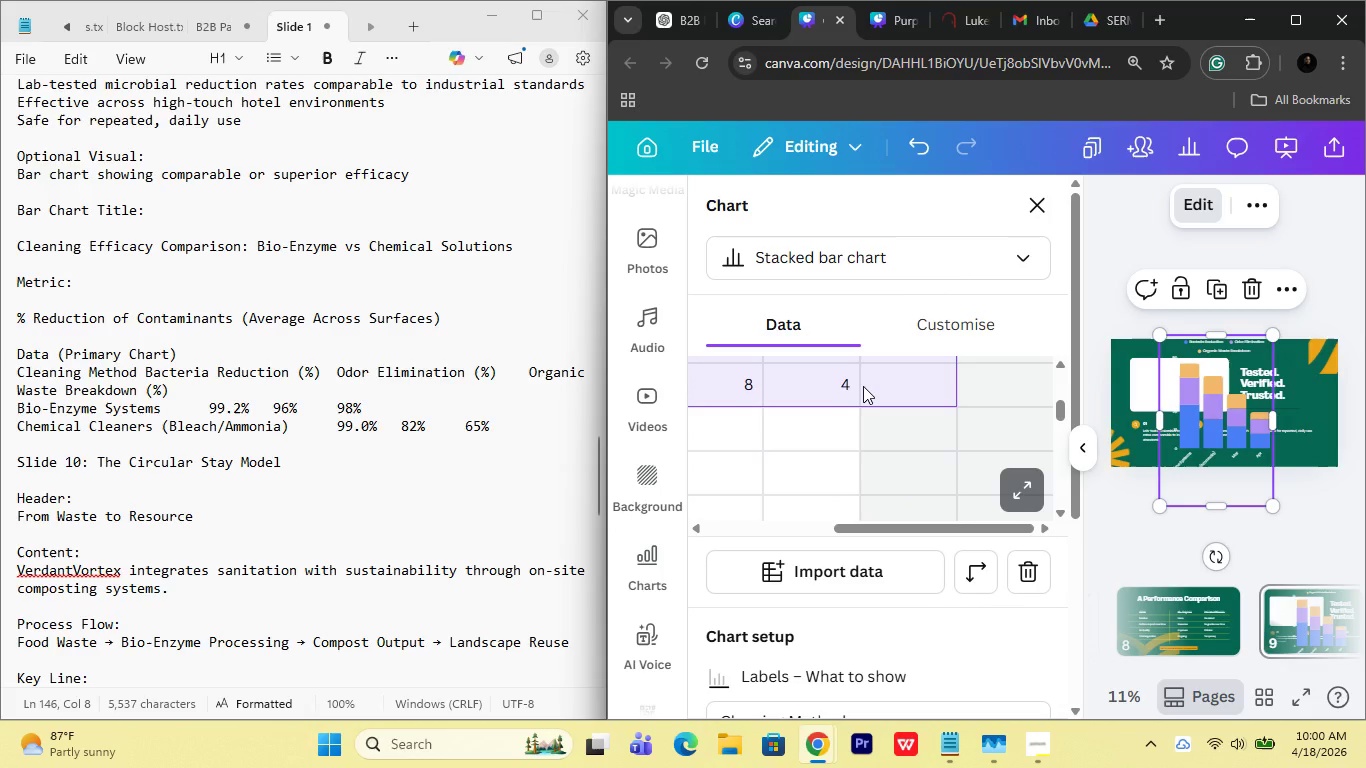 
key(Delete)
 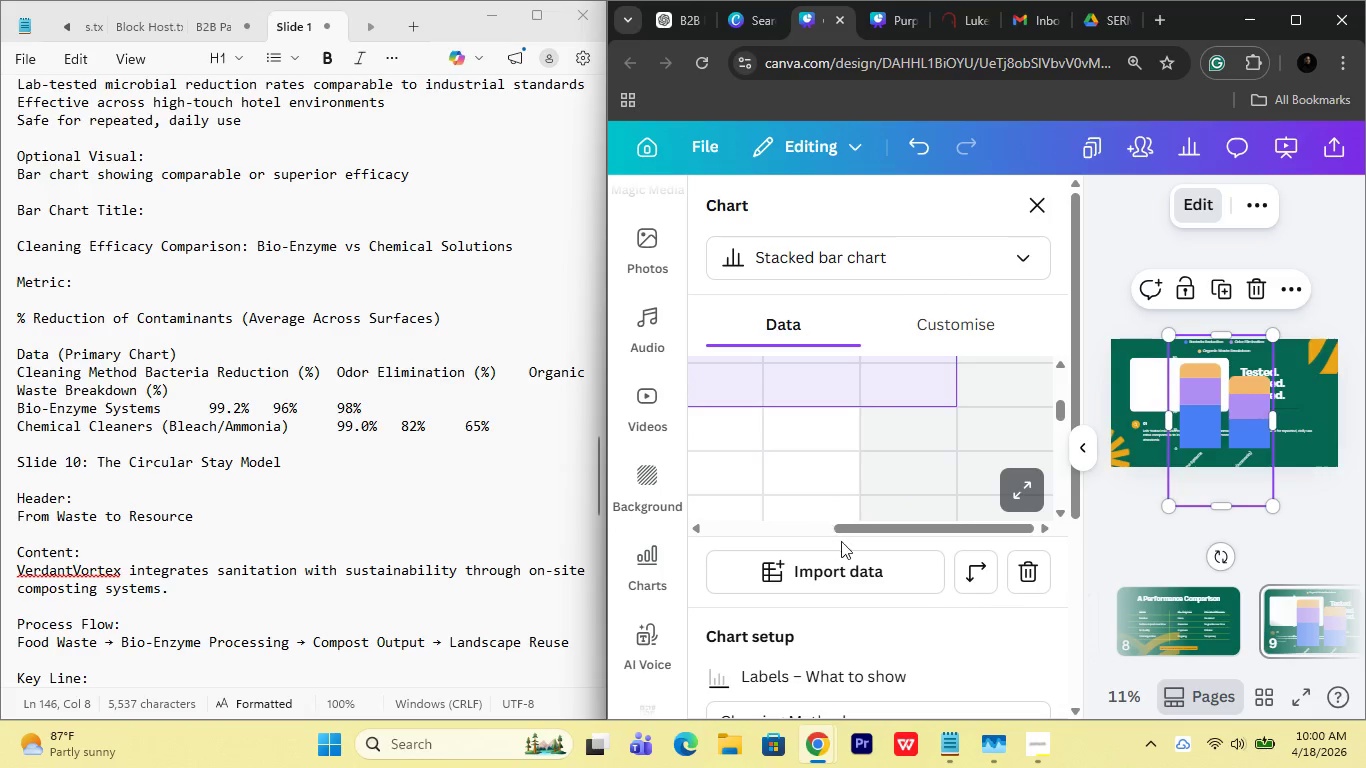 
left_click_drag(start_coordinate=[850, 522], to_coordinate=[699, 533])
 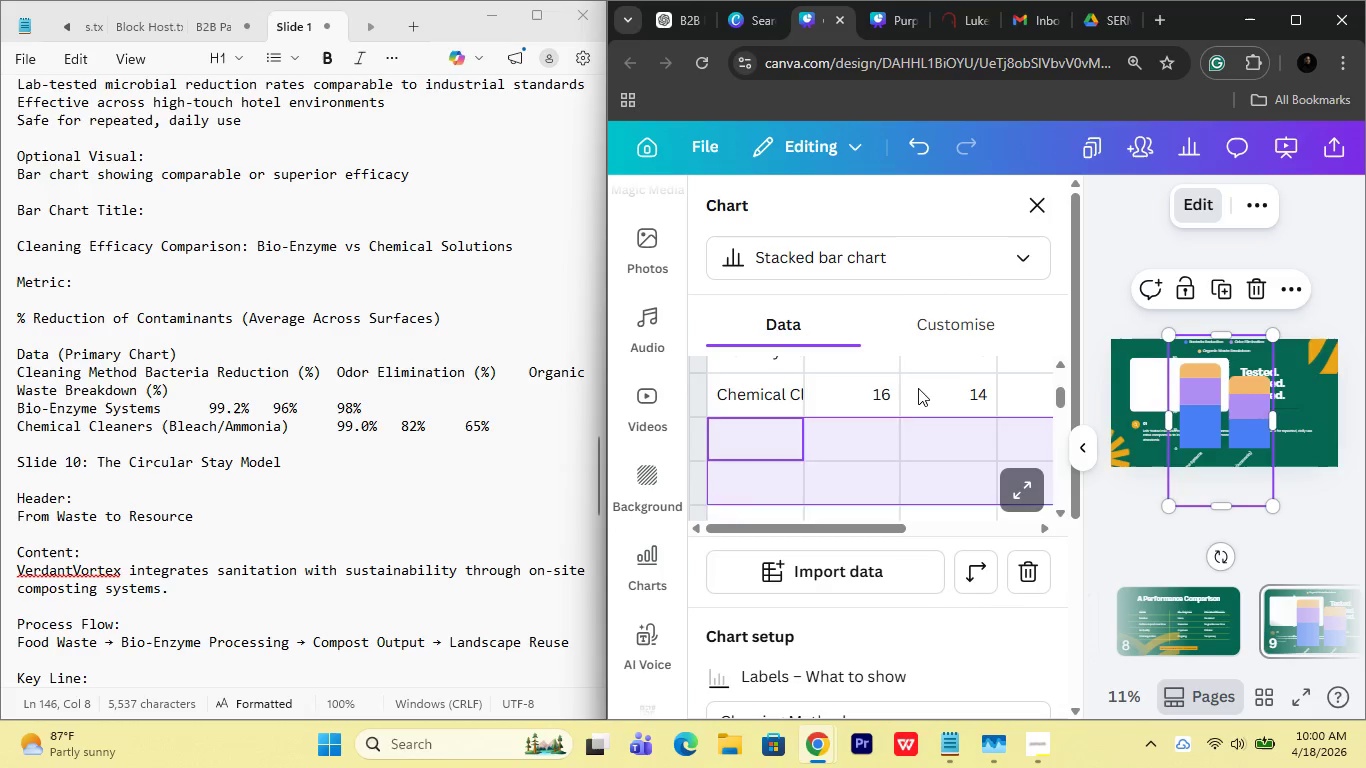 
scroll: coordinate [914, 385], scroll_direction: up, amount: 2.0
 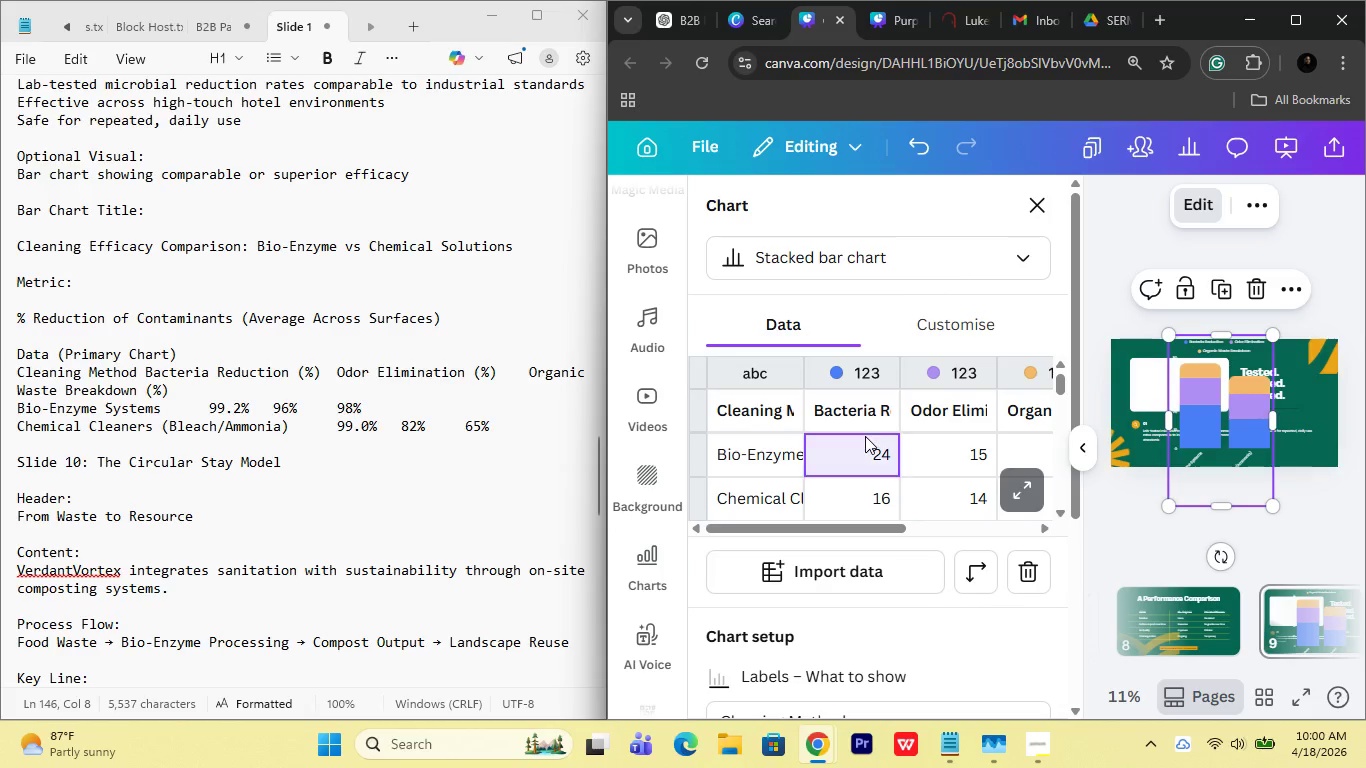 
left_click([865, 436])
 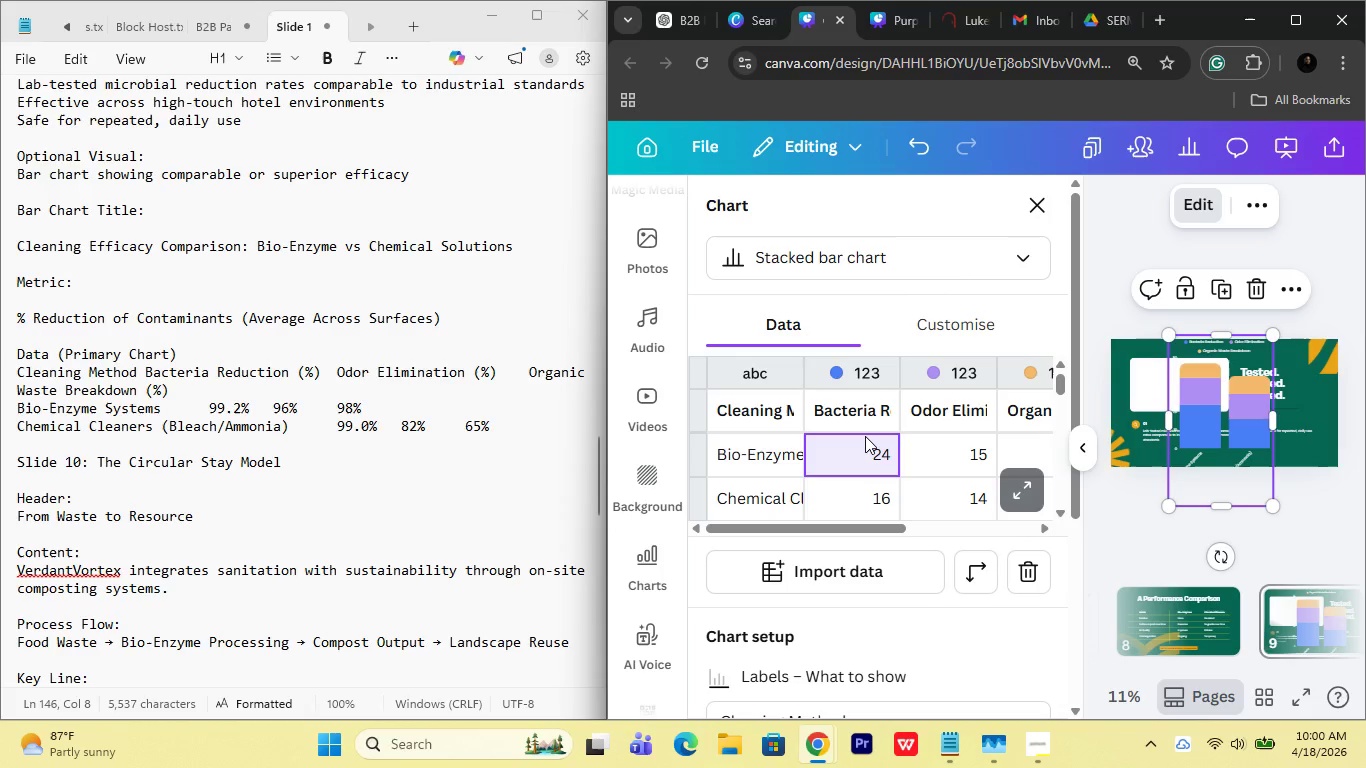 
wait(8.14)
 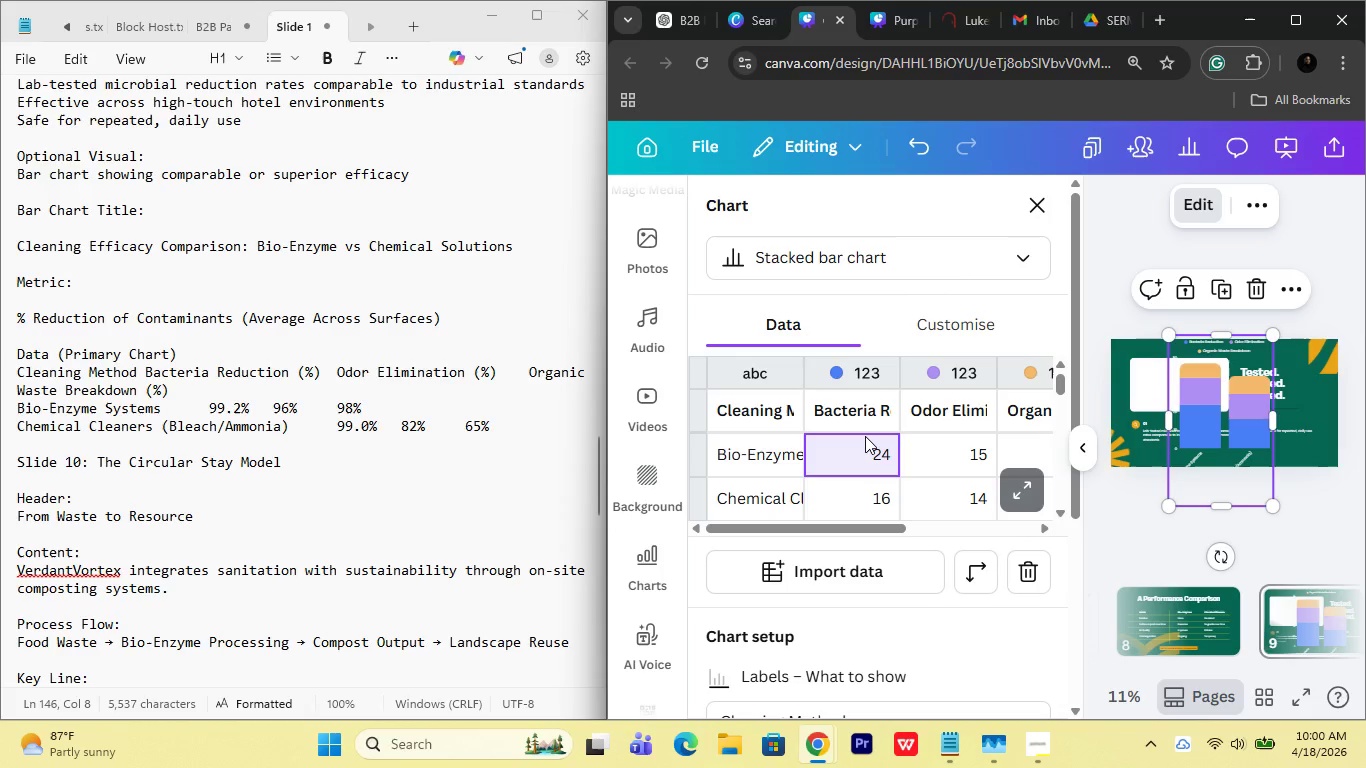 
type(99.2)
 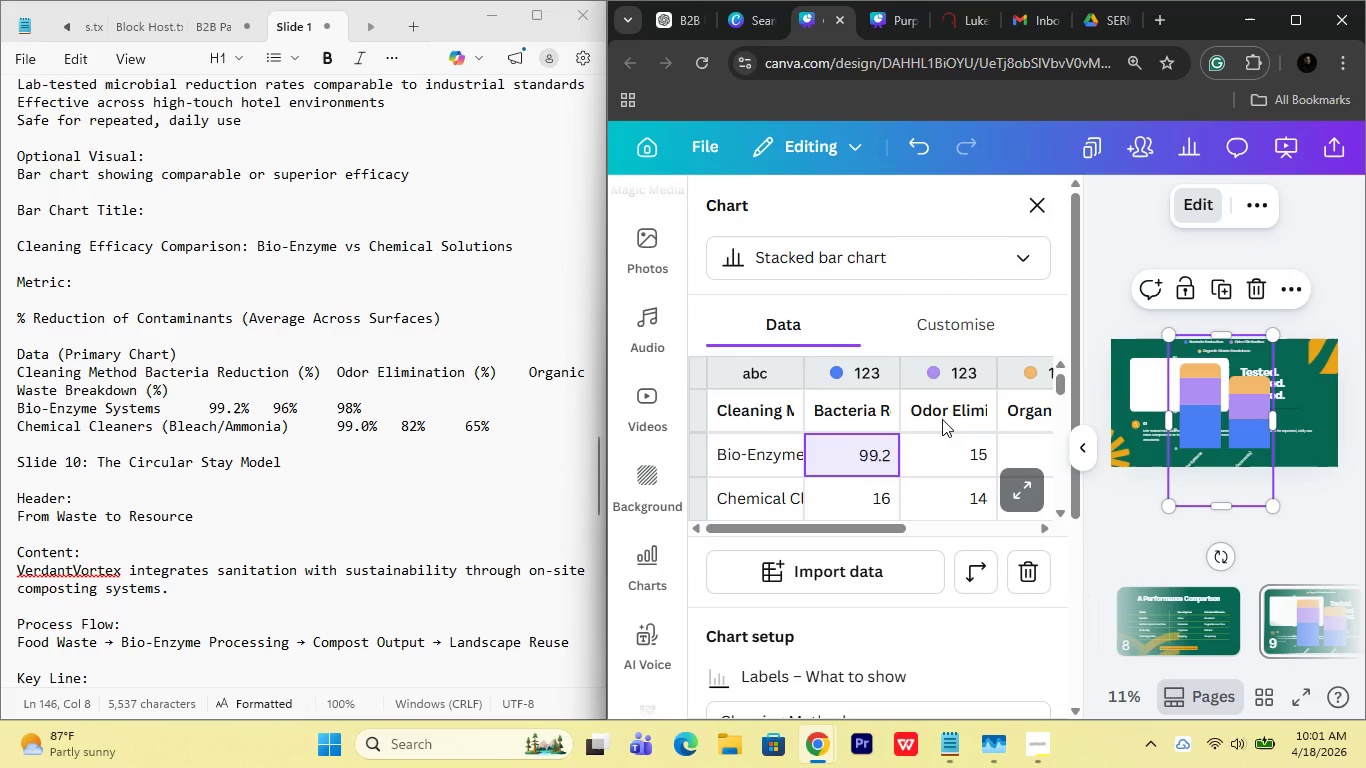 
left_click([947, 445])
 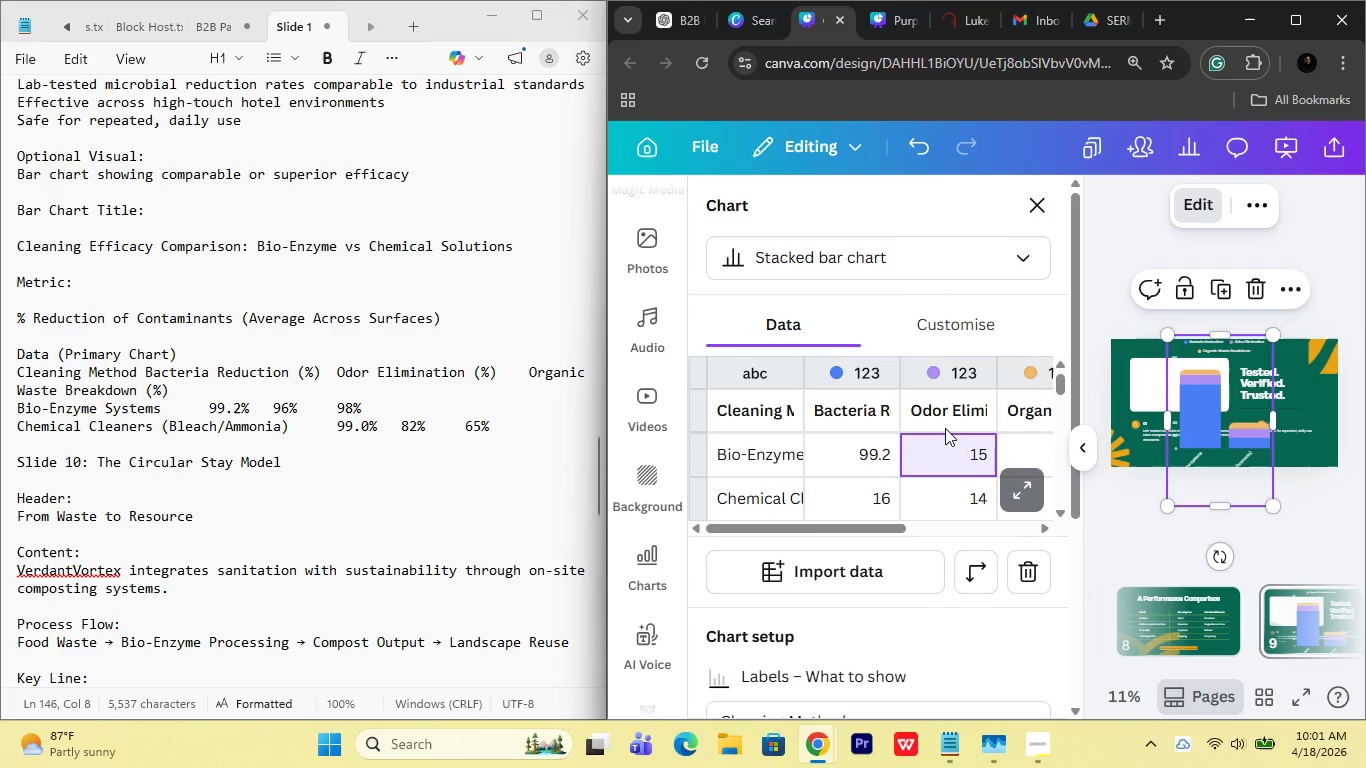 
type(96)
 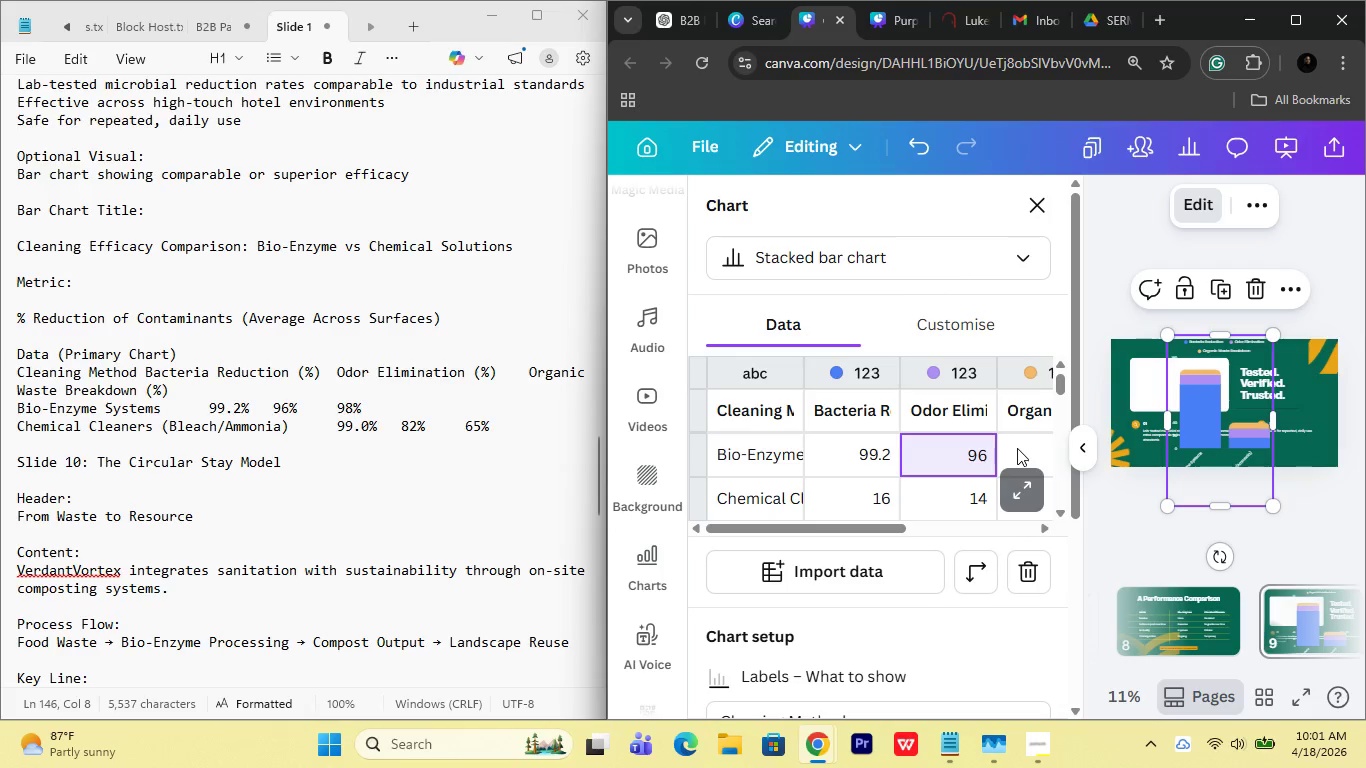 
left_click([1017, 447])
 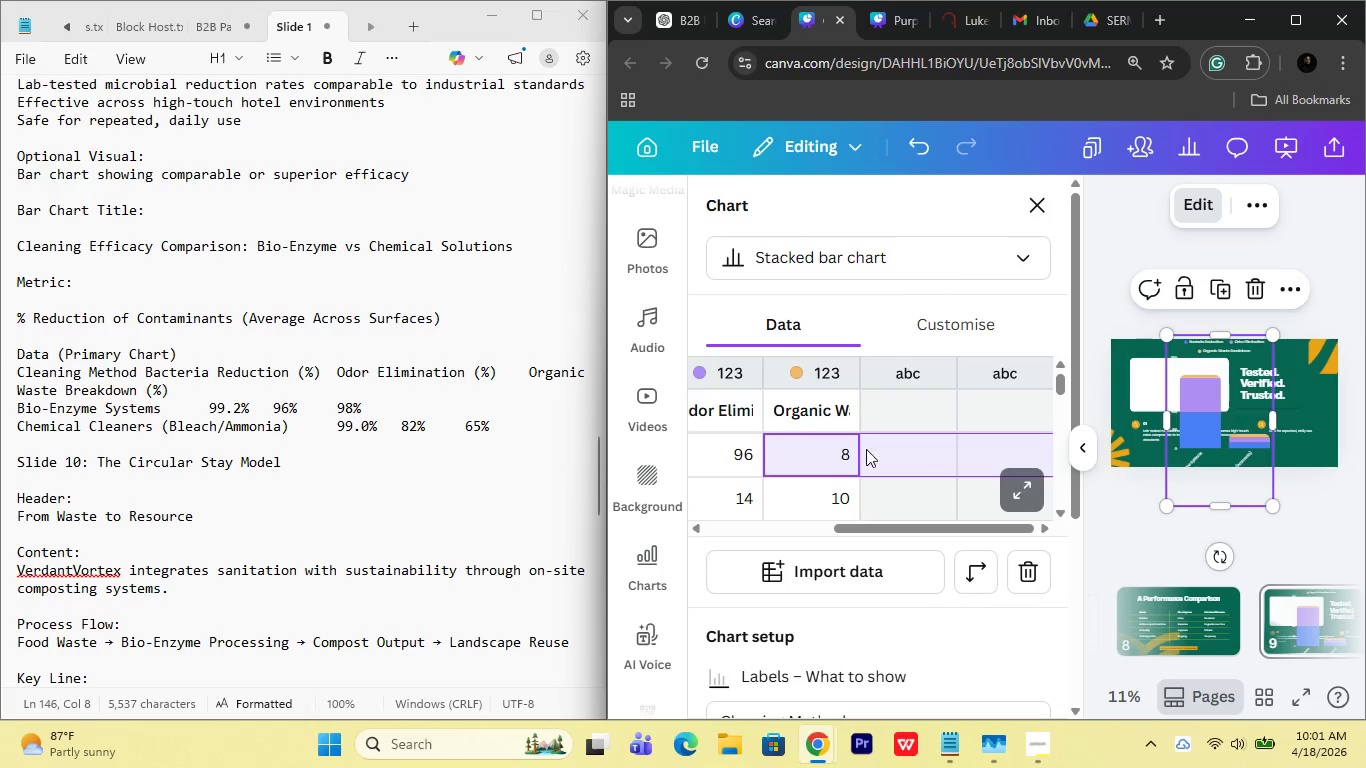 
left_click([837, 449])
 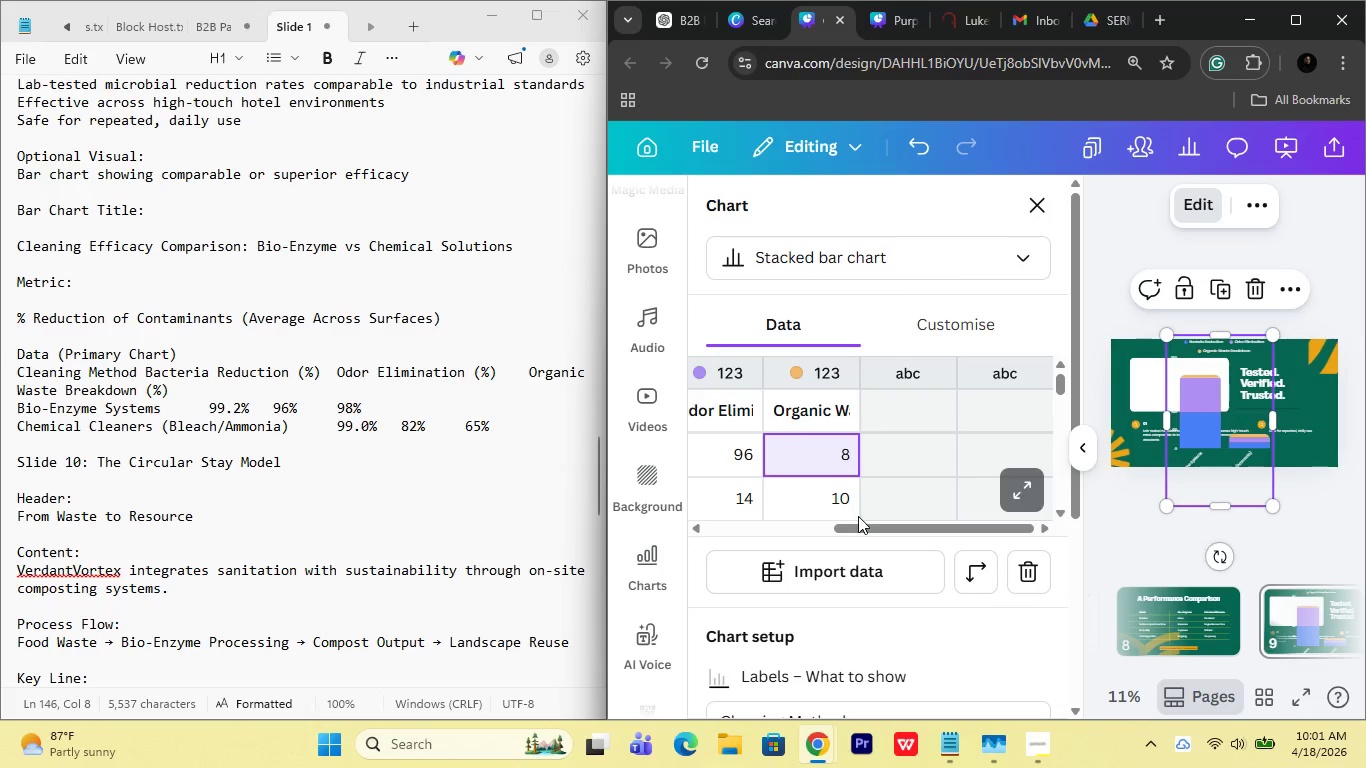 
left_click_drag(start_coordinate=[860, 526], to_coordinate=[829, 528])
 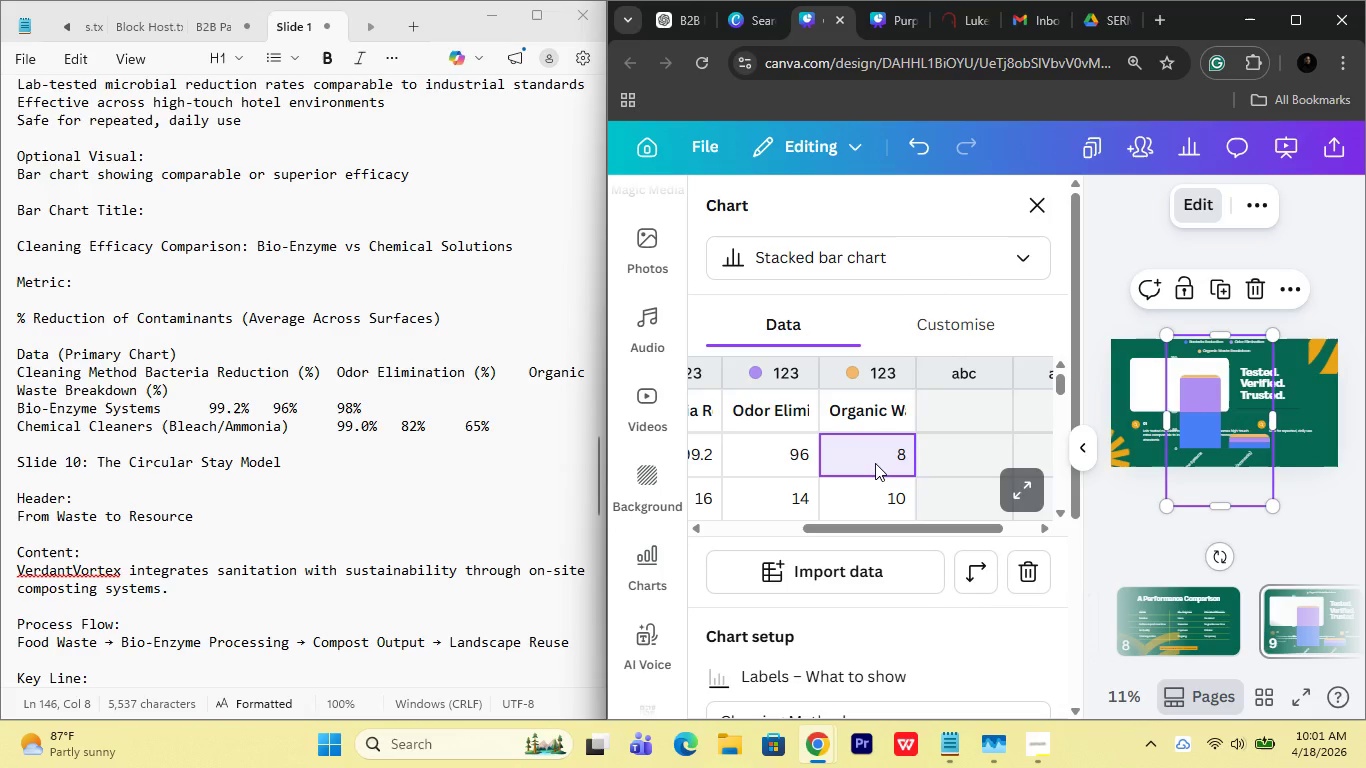 
left_click([875, 463])
 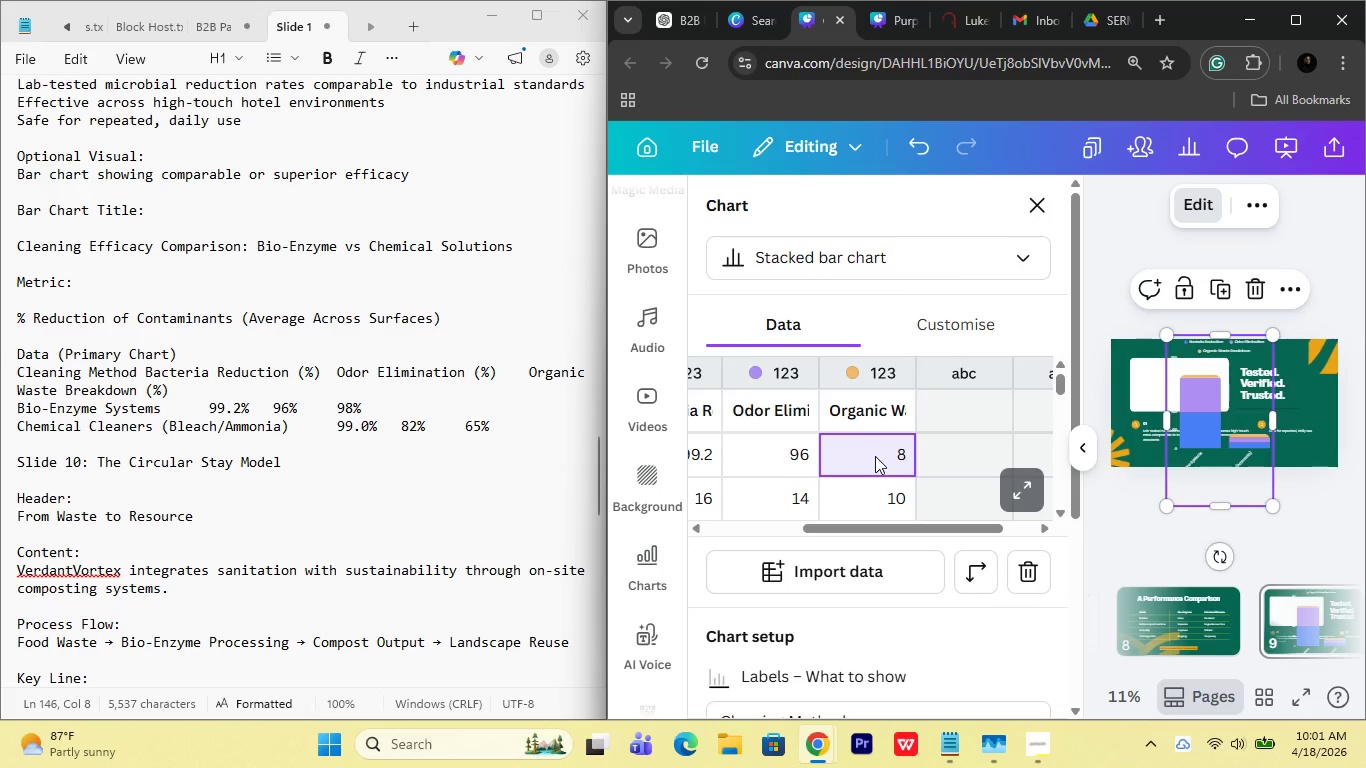 
type(98)
 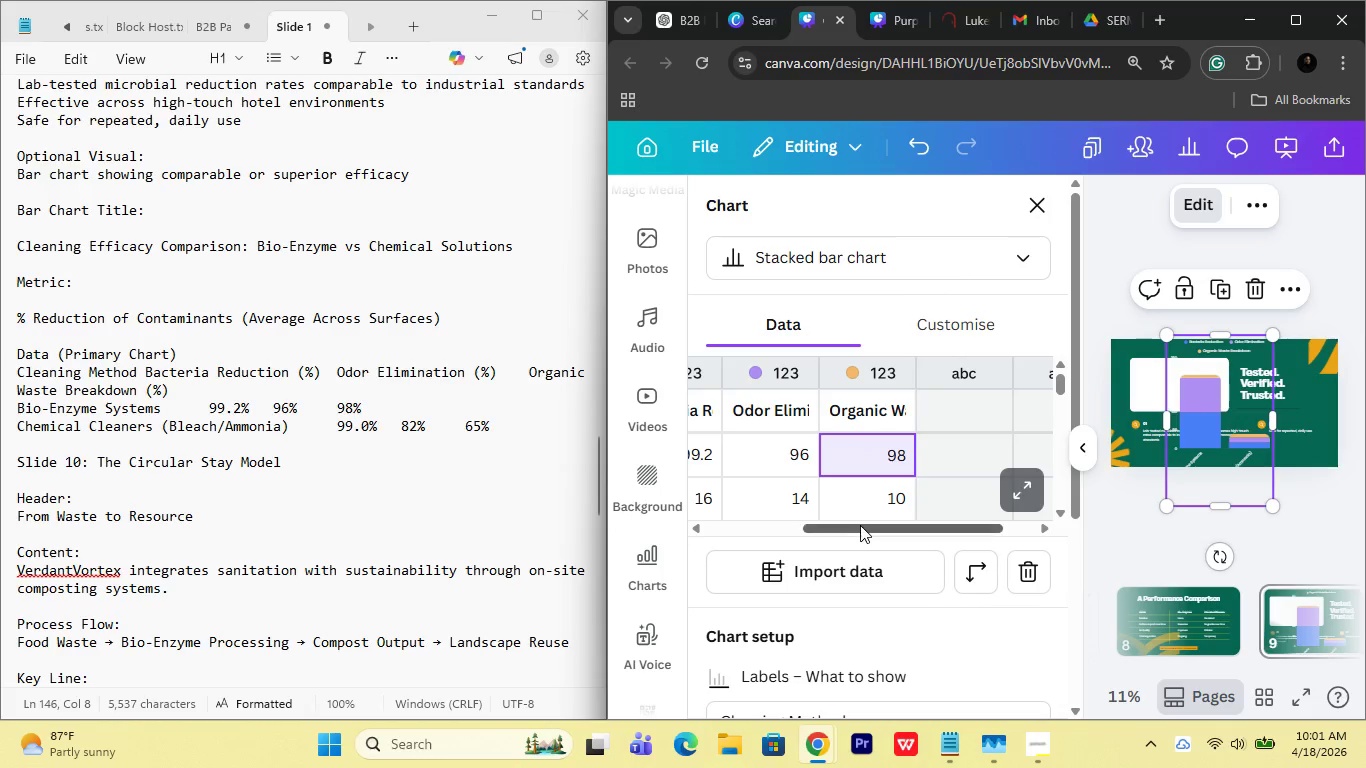 
left_click_drag(start_coordinate=[860, 525], to_coordinate=[785, 532])
 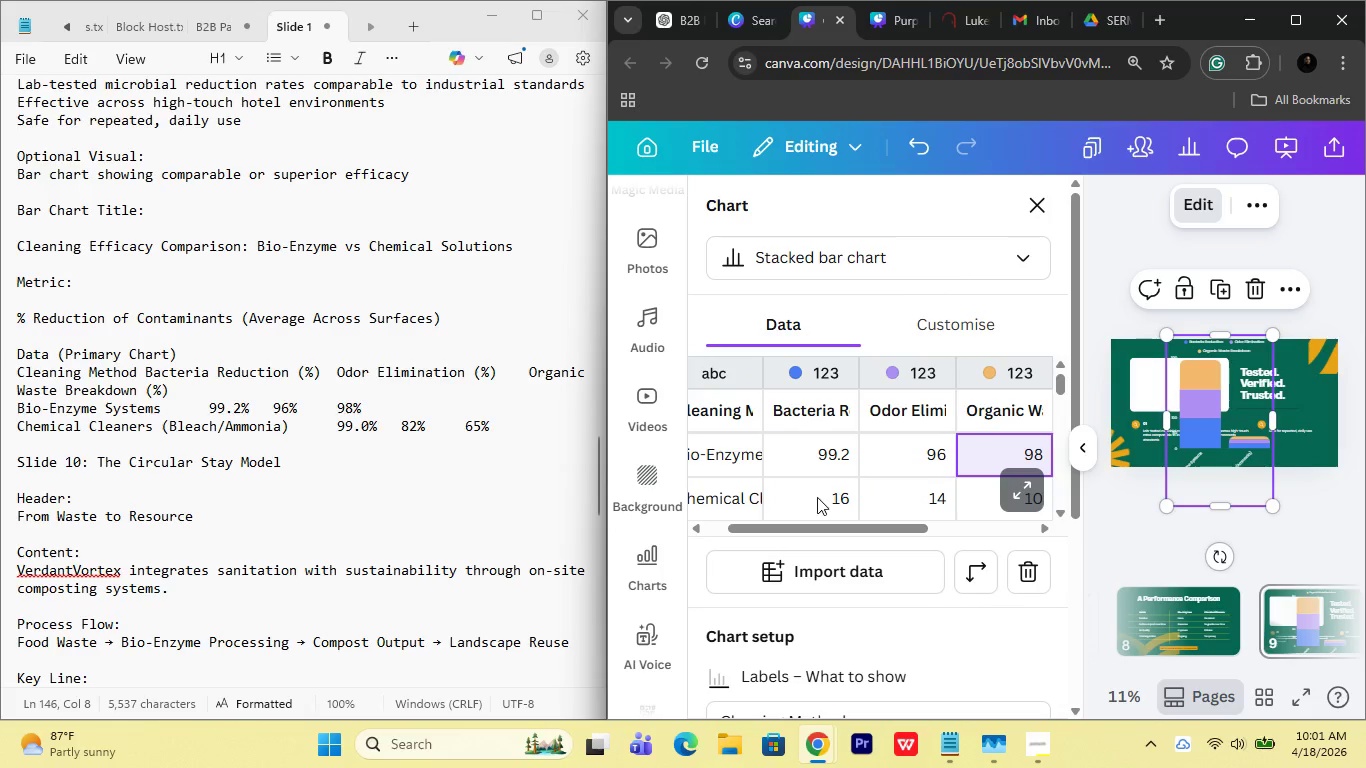 
left_click([817, 498])
 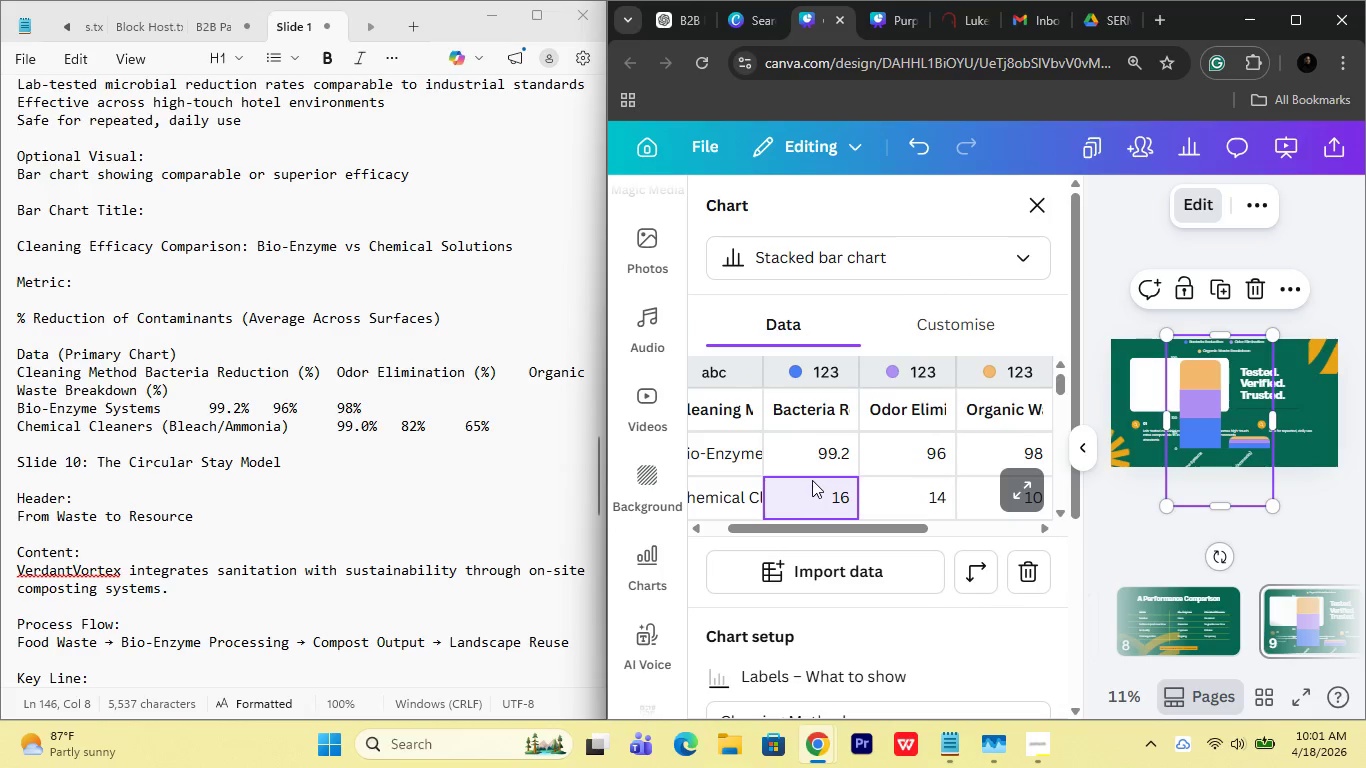 
key(9)
 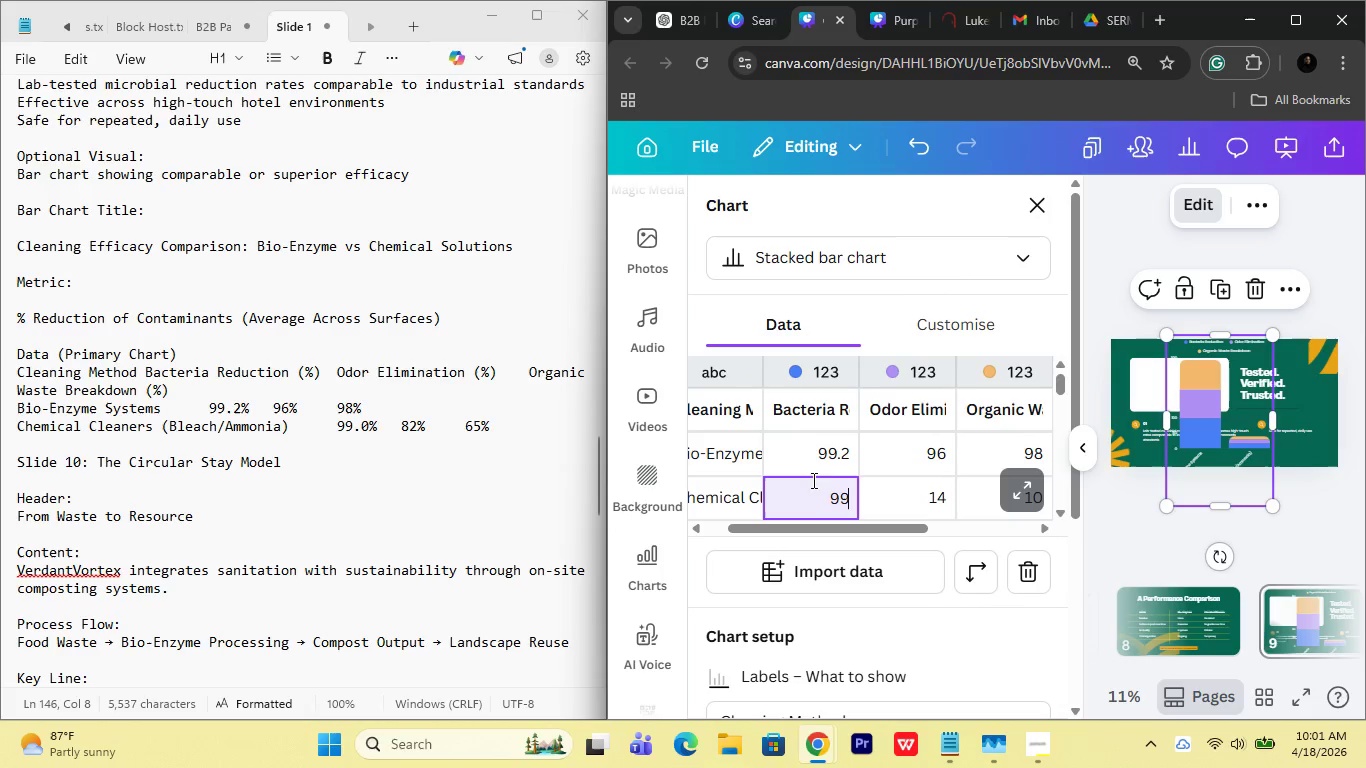 
key(9)
 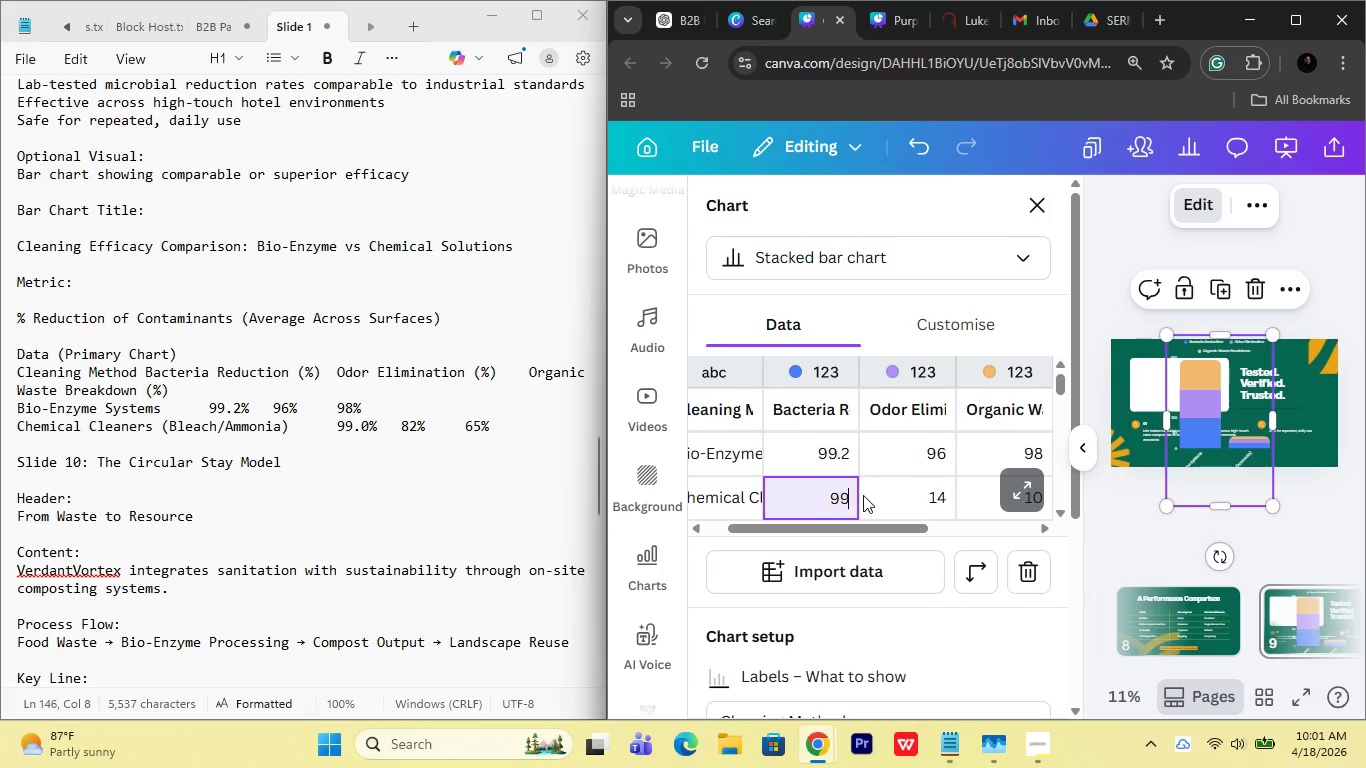 
key(Period)
 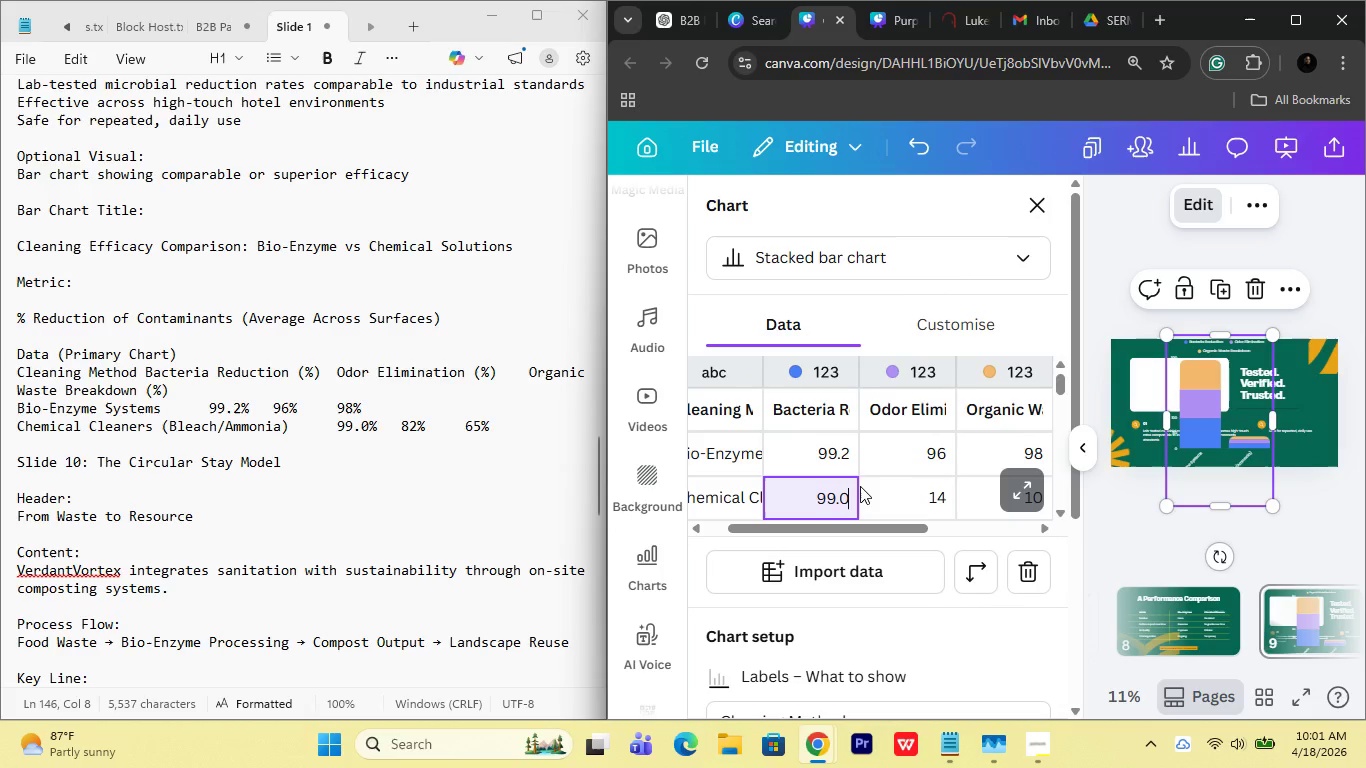 
key(0)
 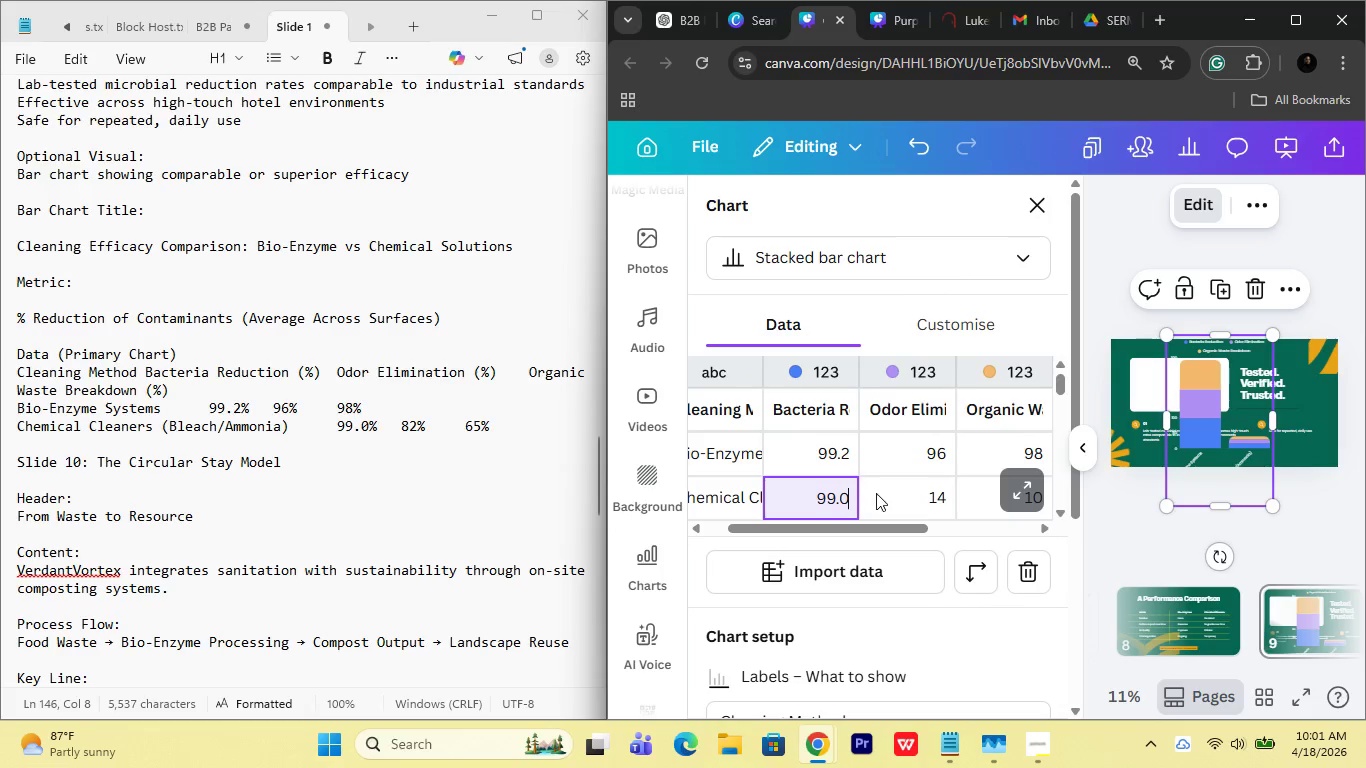 
left_click([876, 493])
 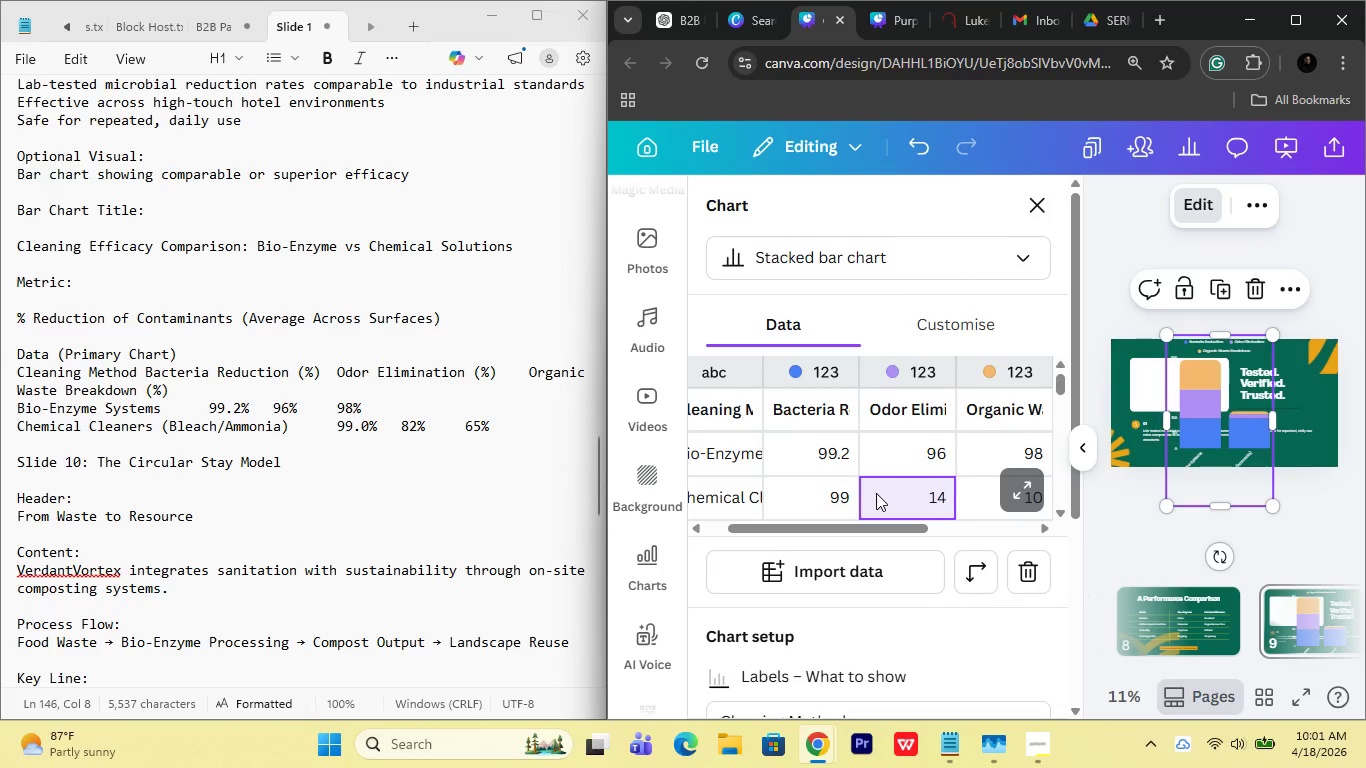 
type(82)
 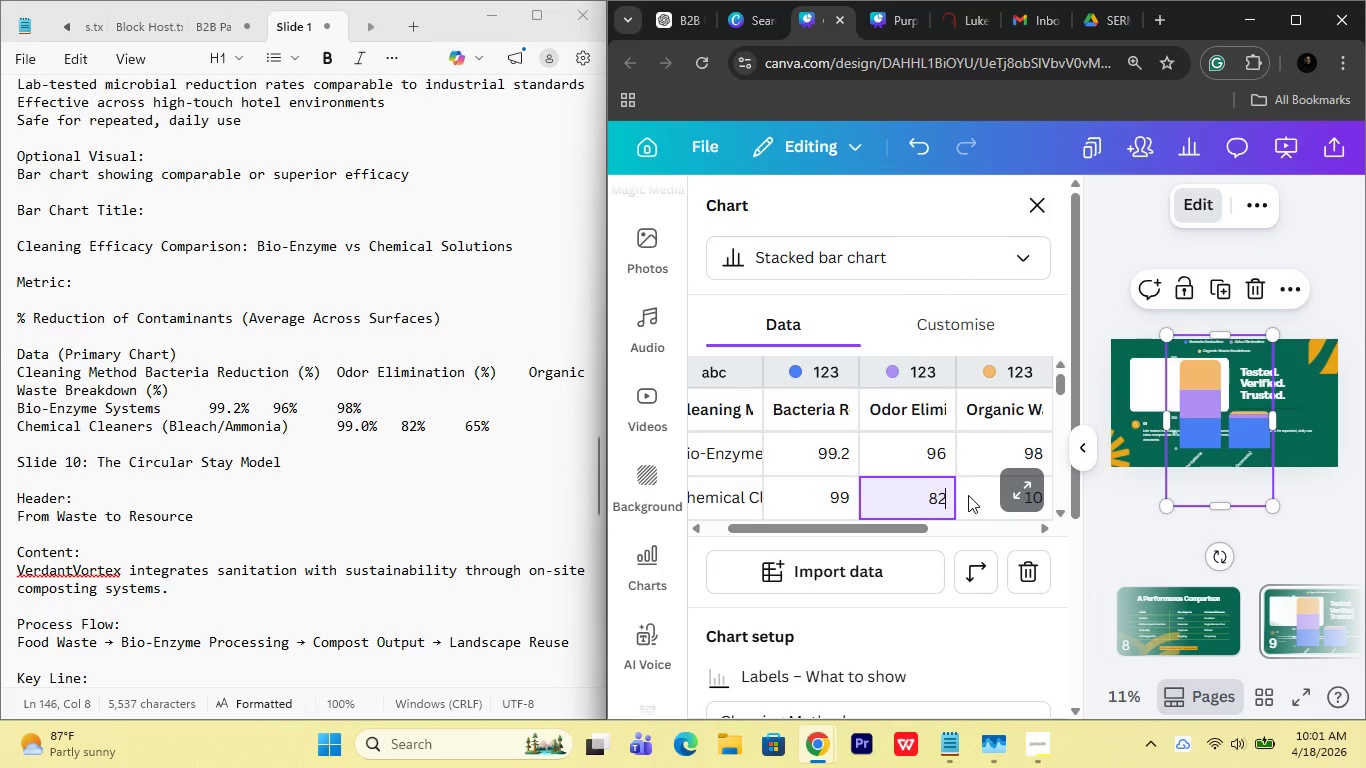 
left_click([968, 495])
 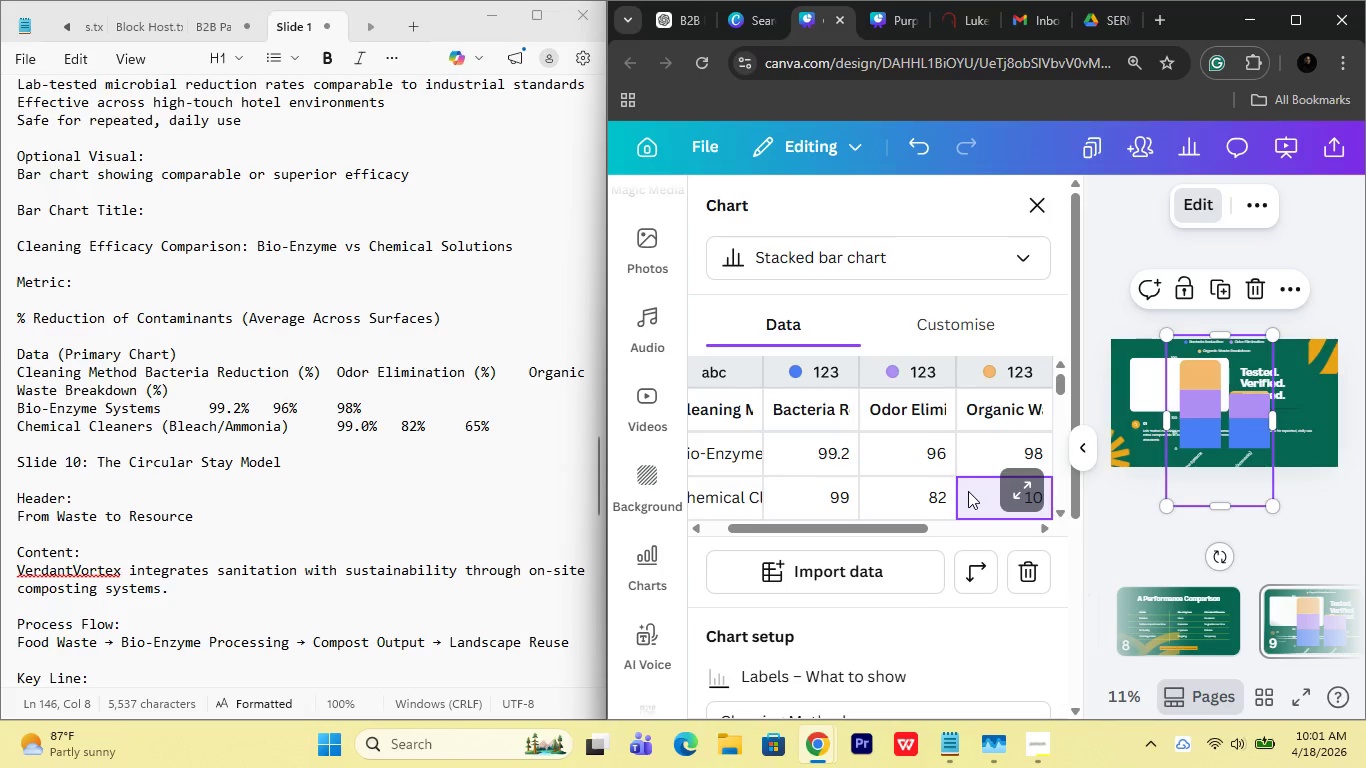 
type(65)
 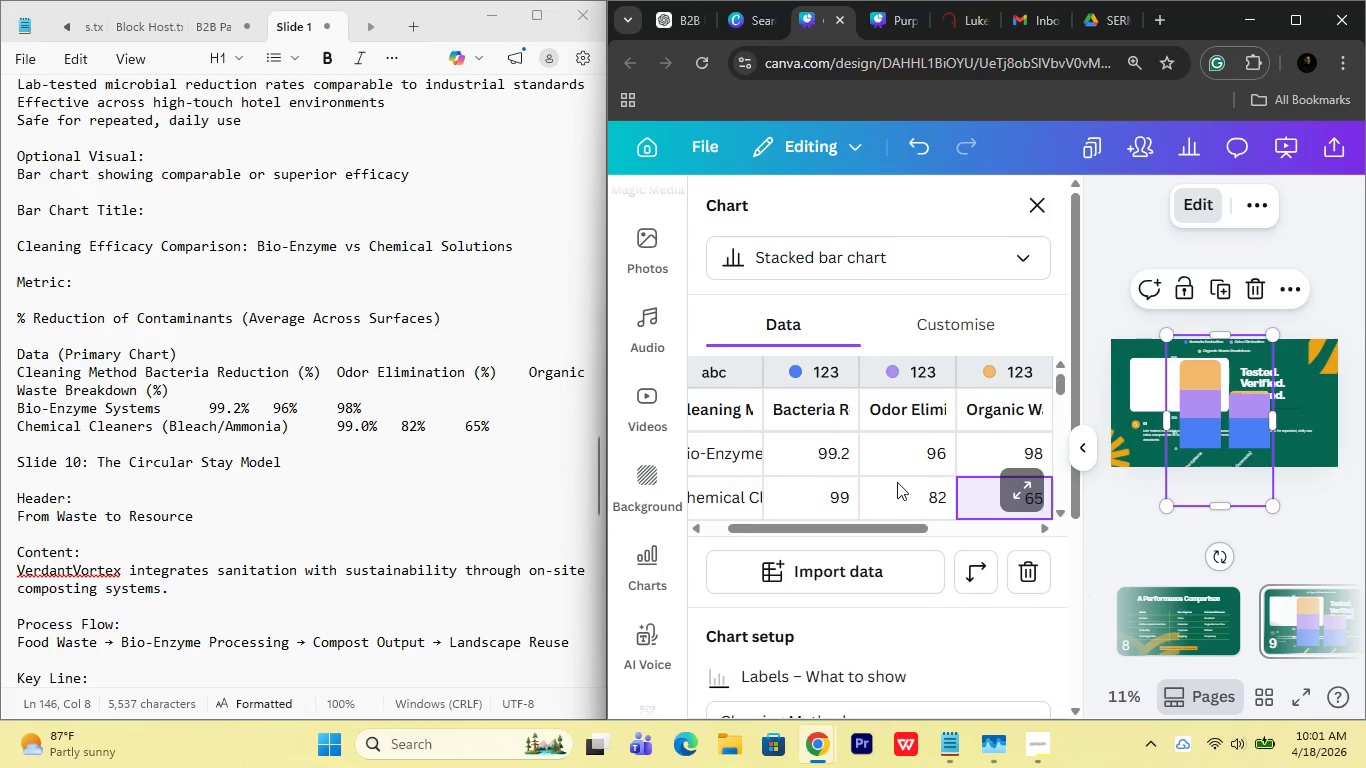 
left_click([897, 478])
 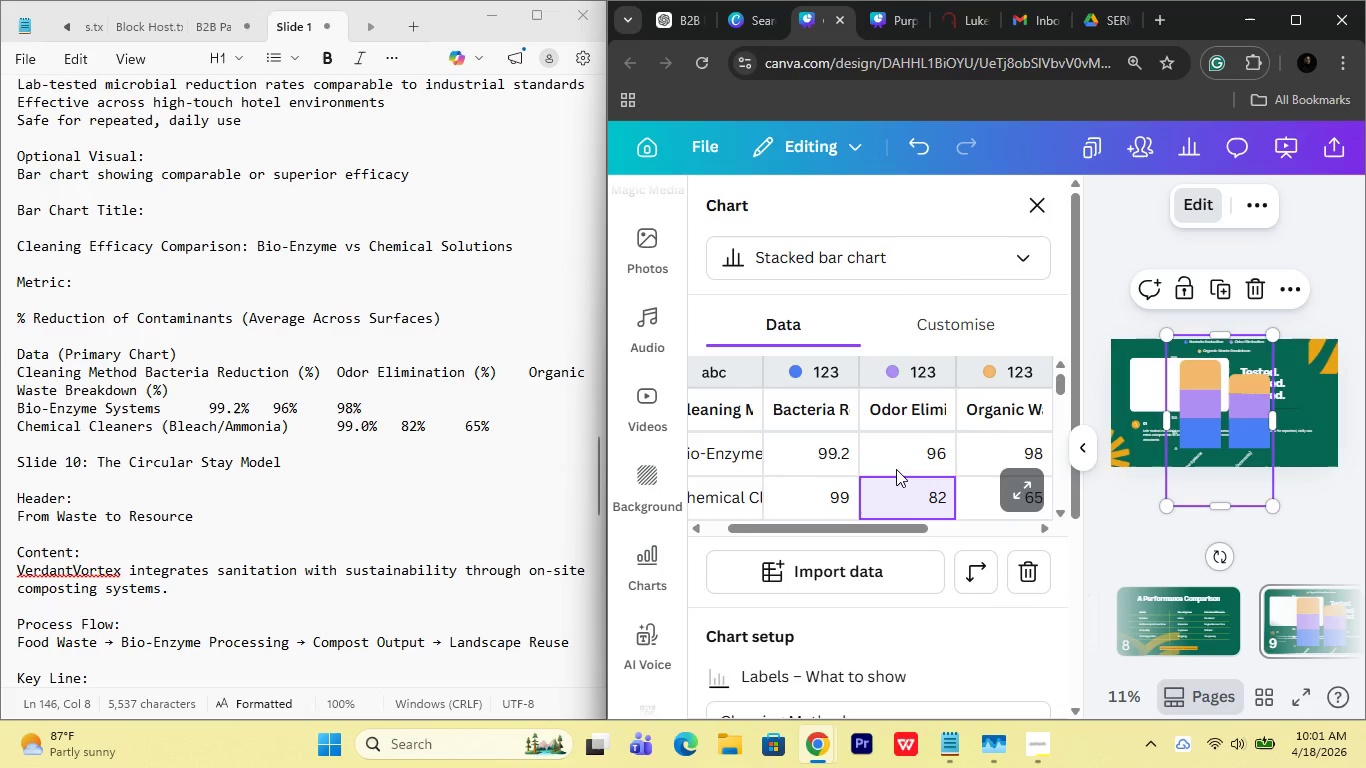 
wait(6.11)
 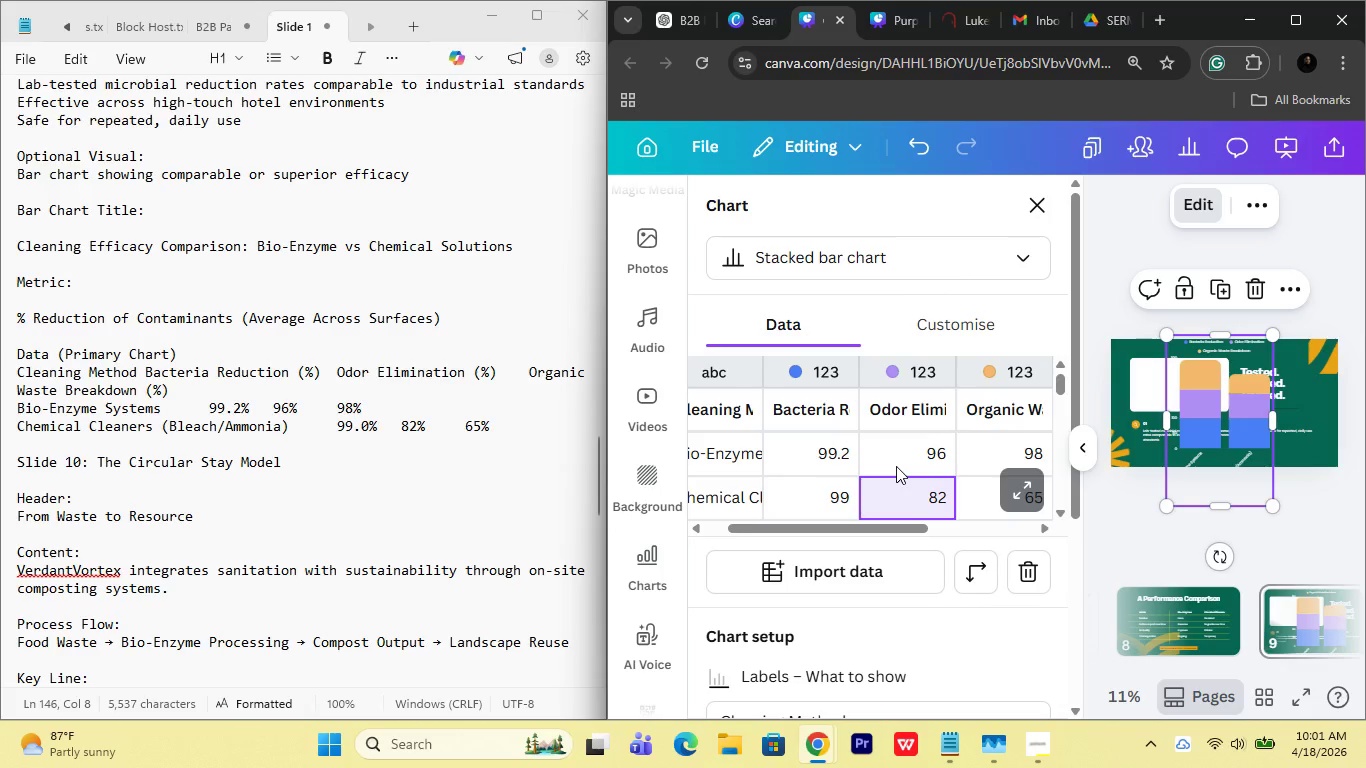 
right_click([831, 371])
 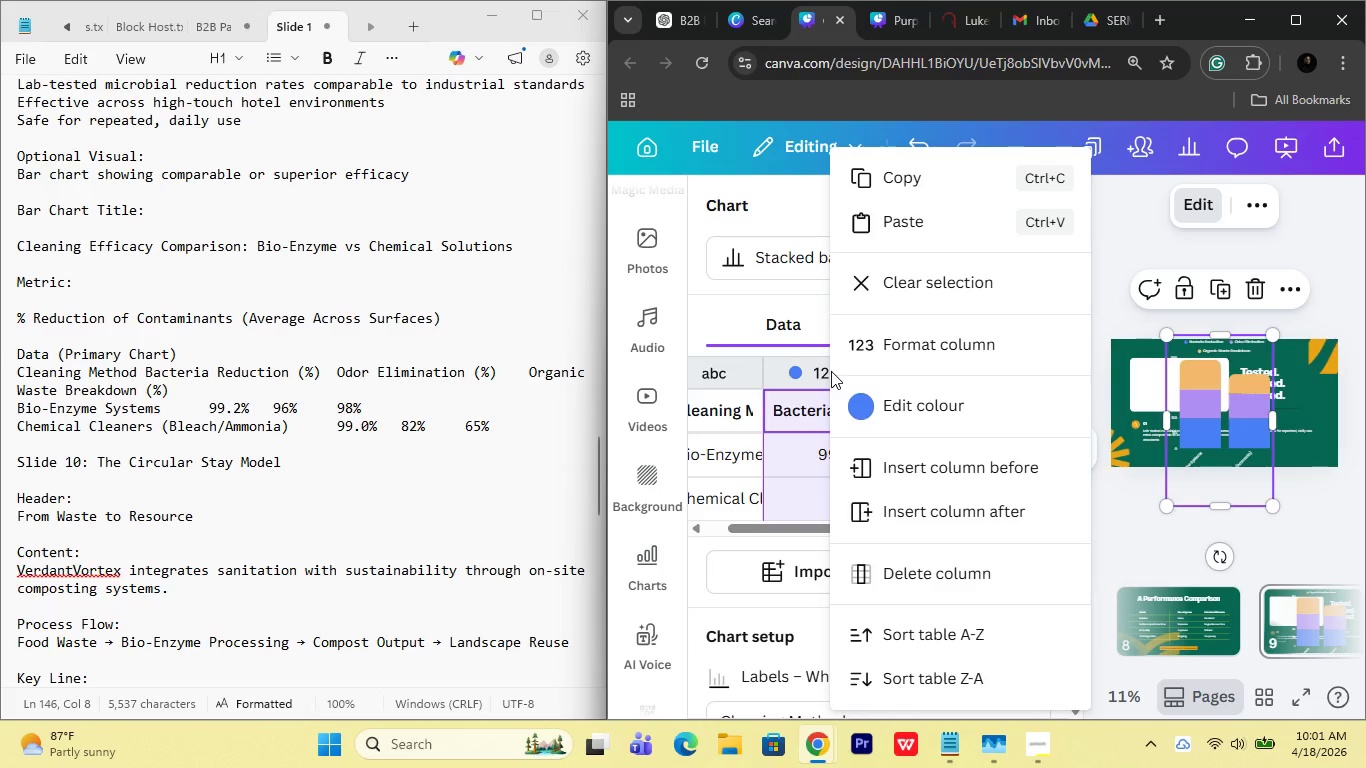 
wait(10.97)
 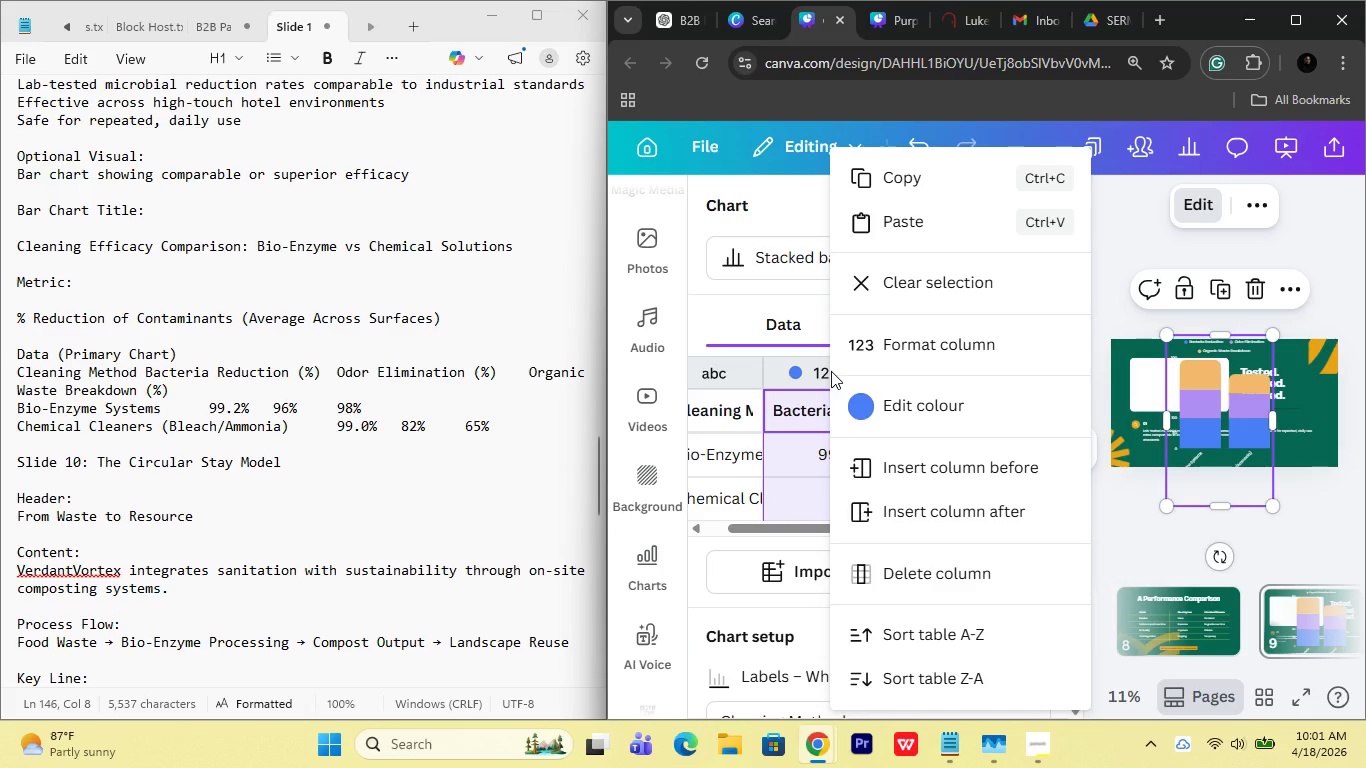 
left_click([932, 348])
 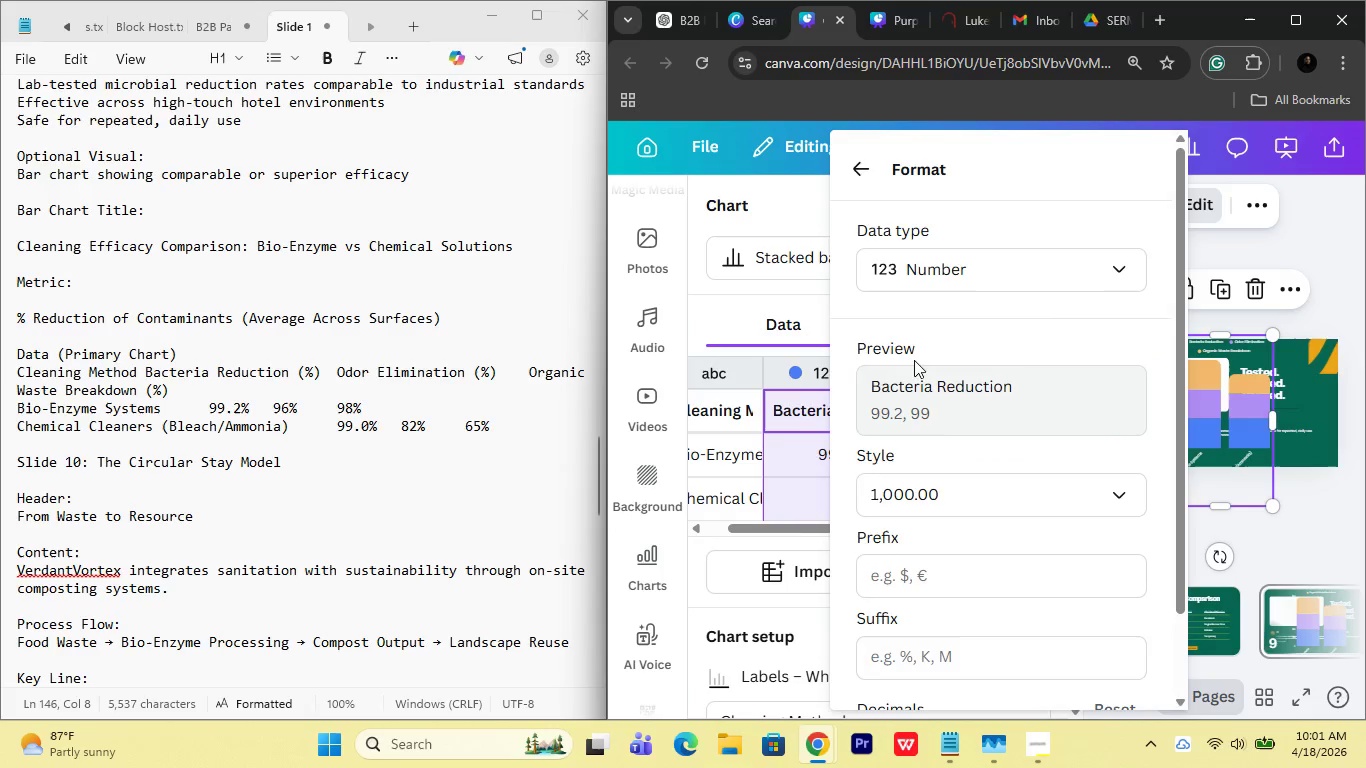 
left_click([789, 381])
 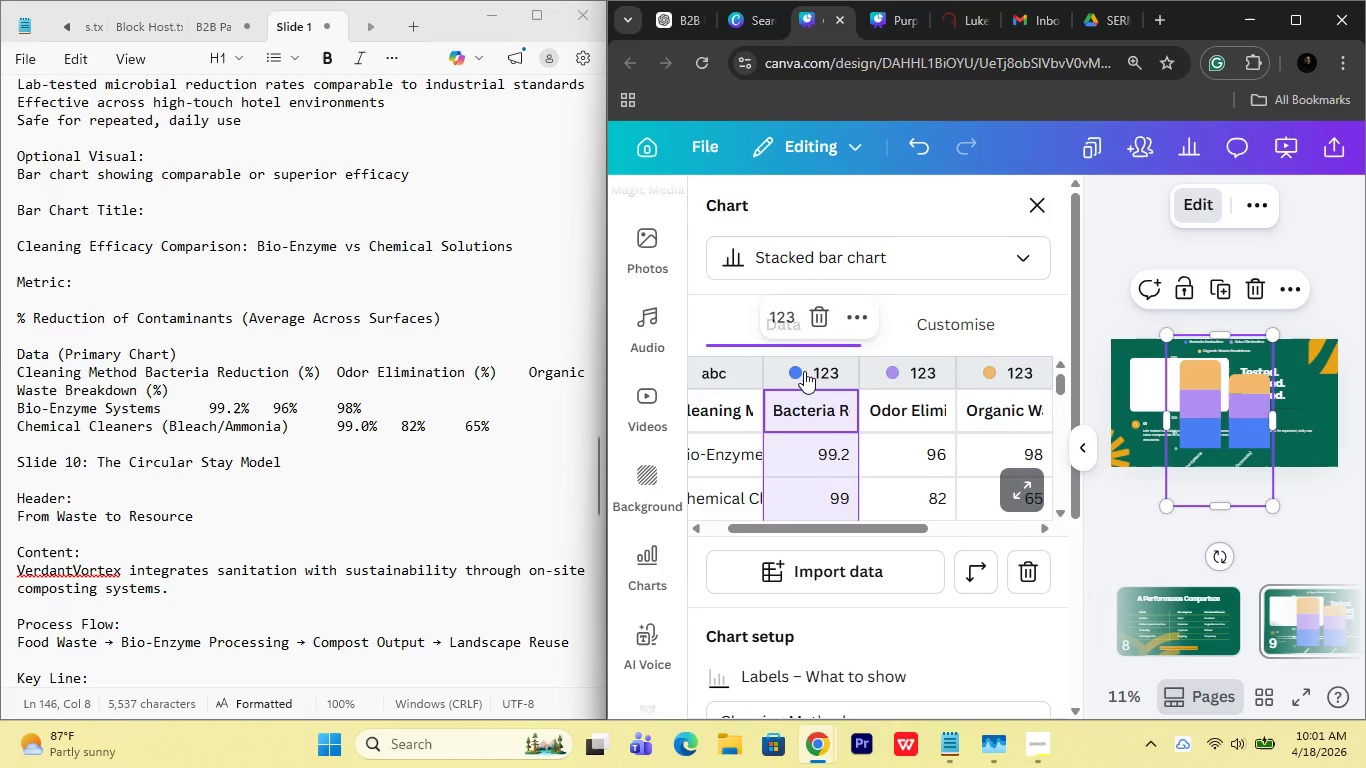 
left_click_drag(start_coordinate=[804, 371], to_coordinate=[906, 371])
 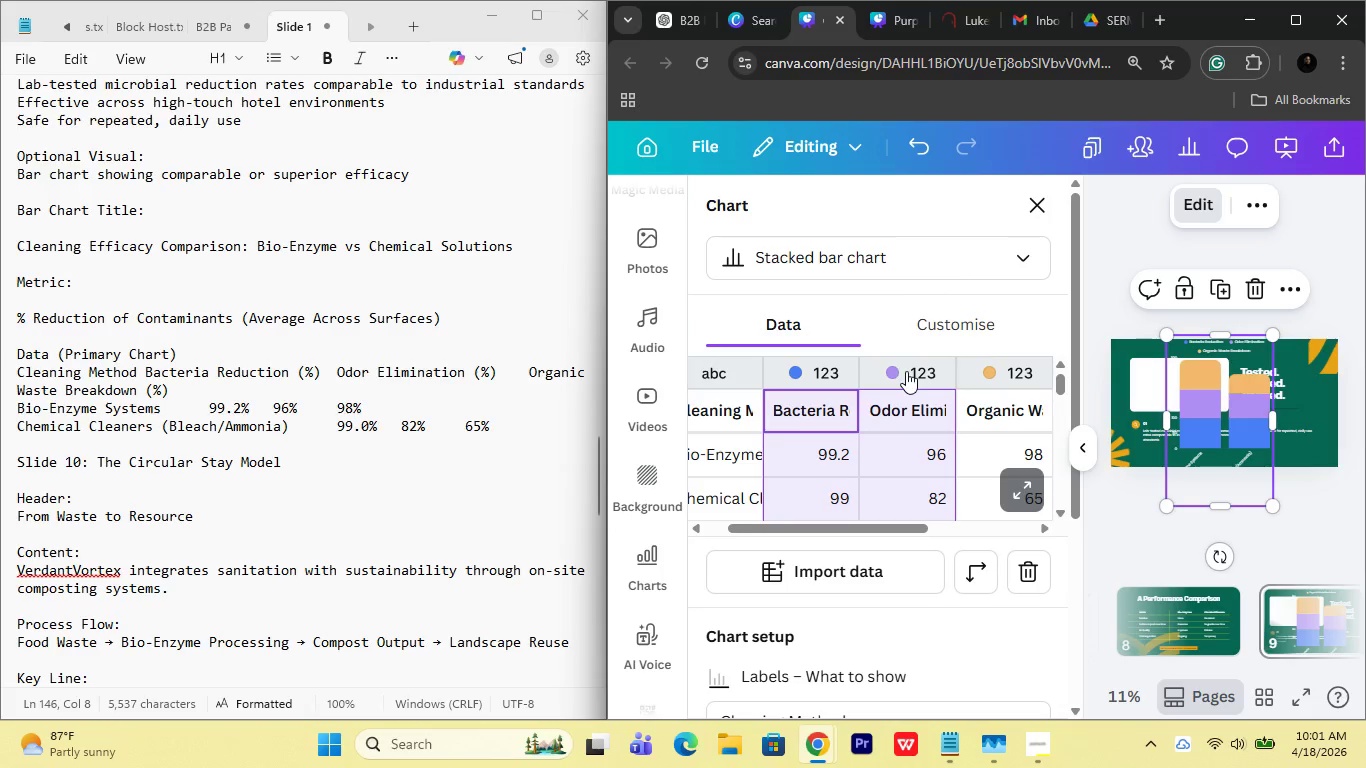 
right_click([906, 371])
 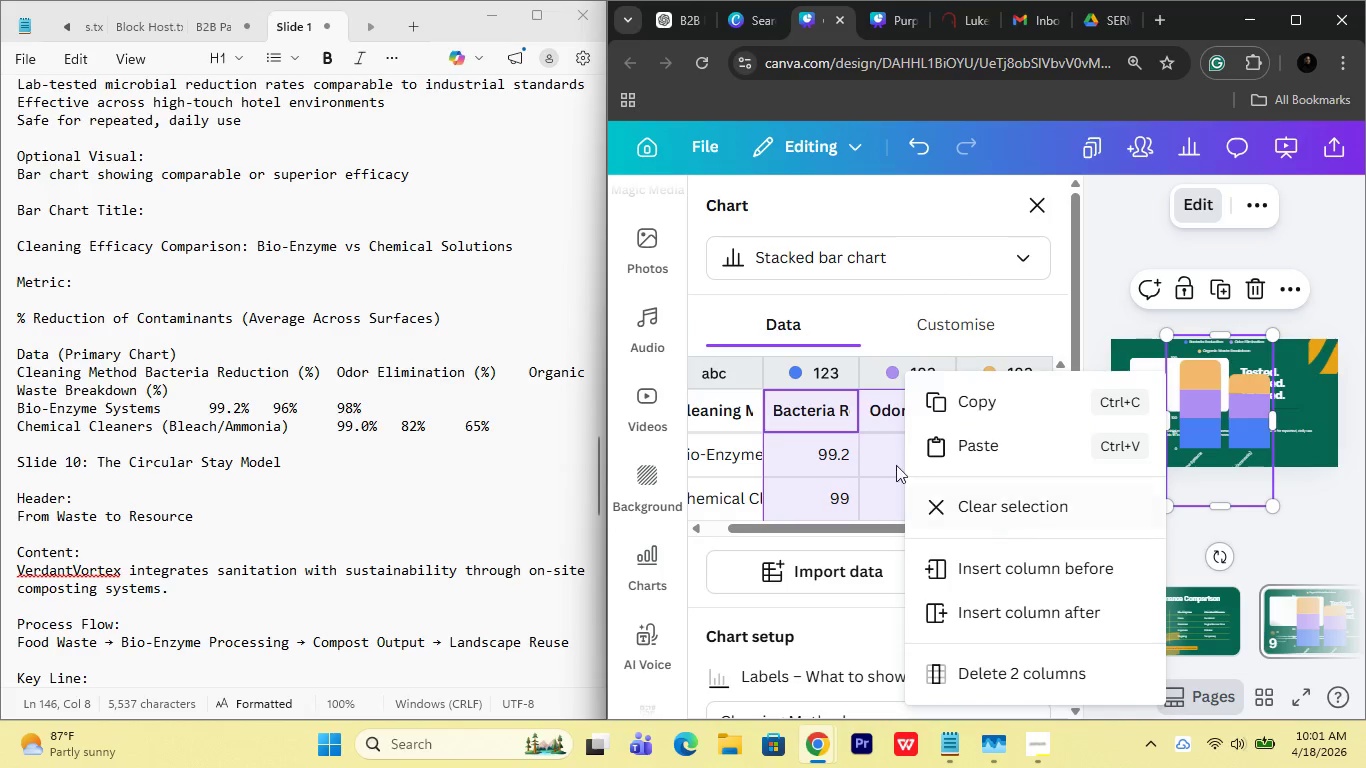 
right_click([818, 384])
 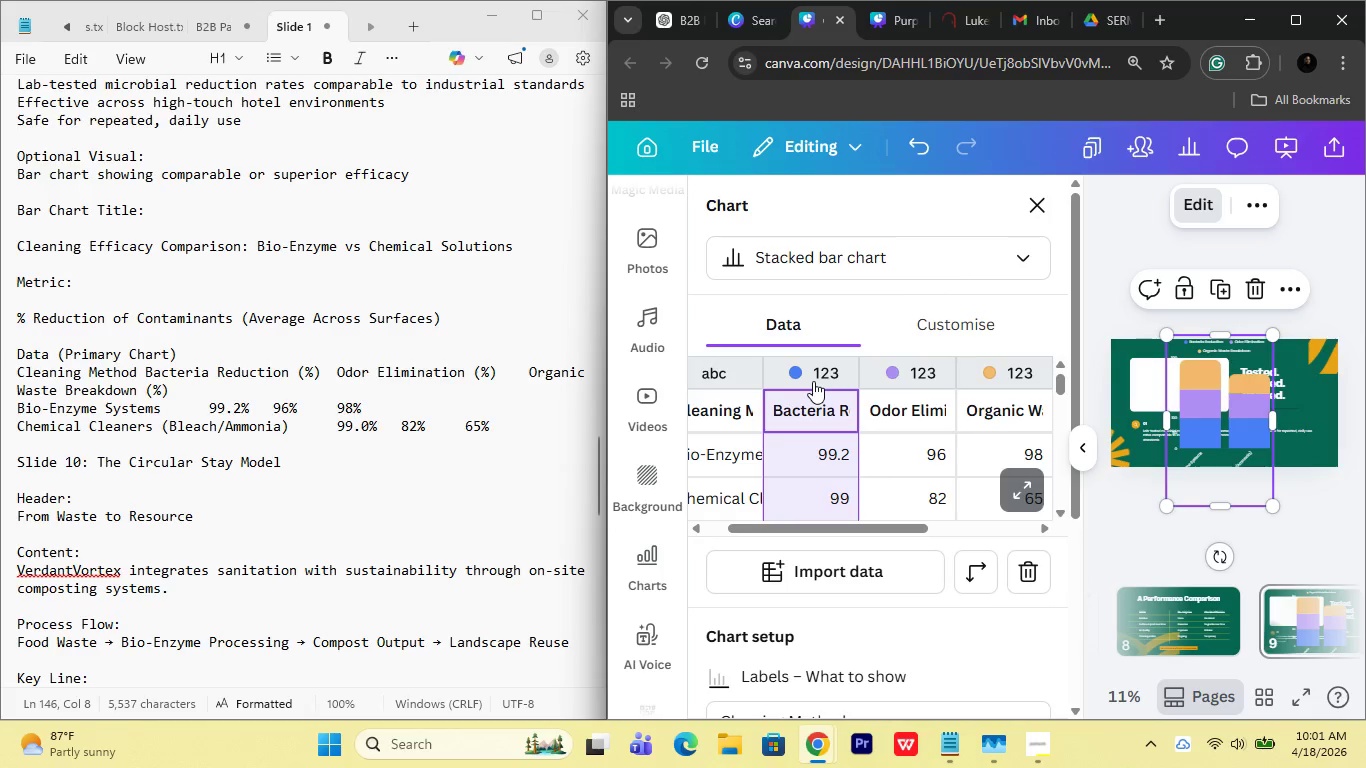 
double_click([813, 381])
 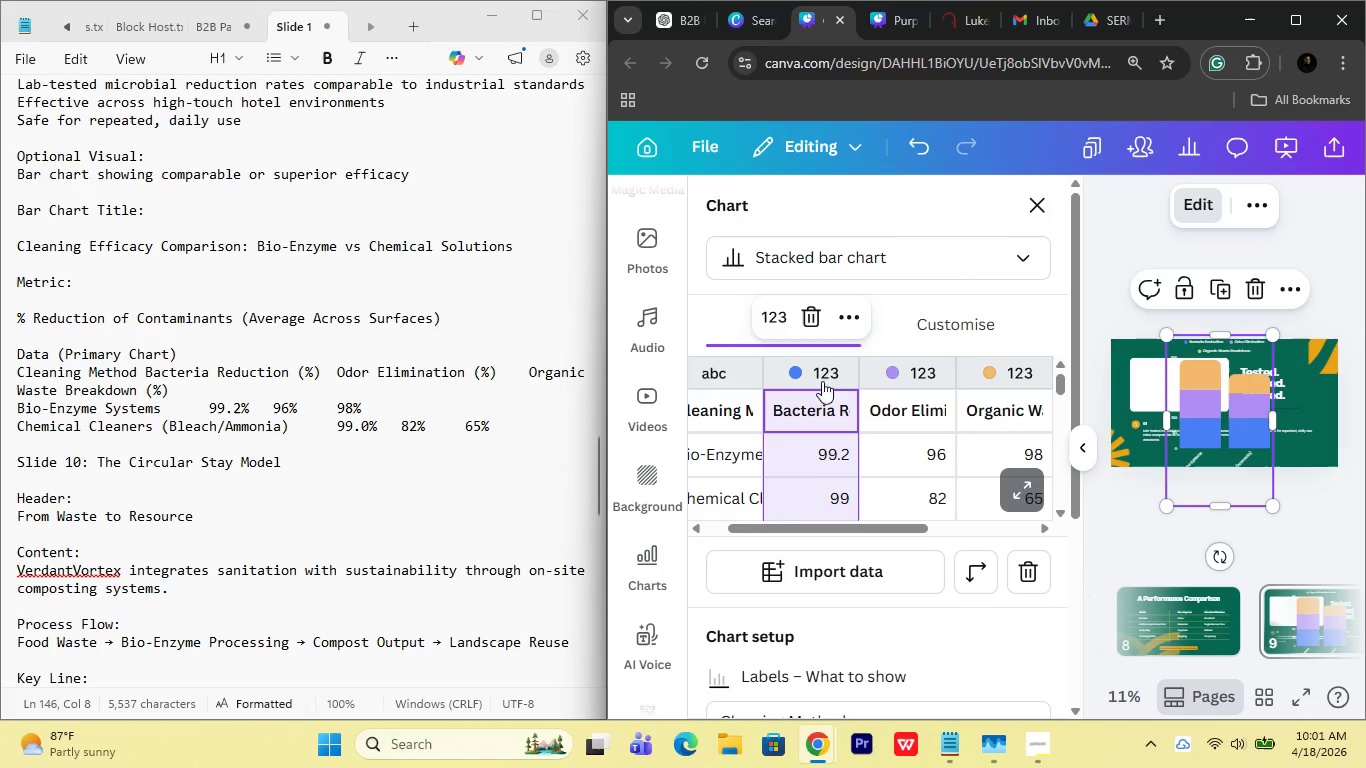 
right_click([818, 371])
 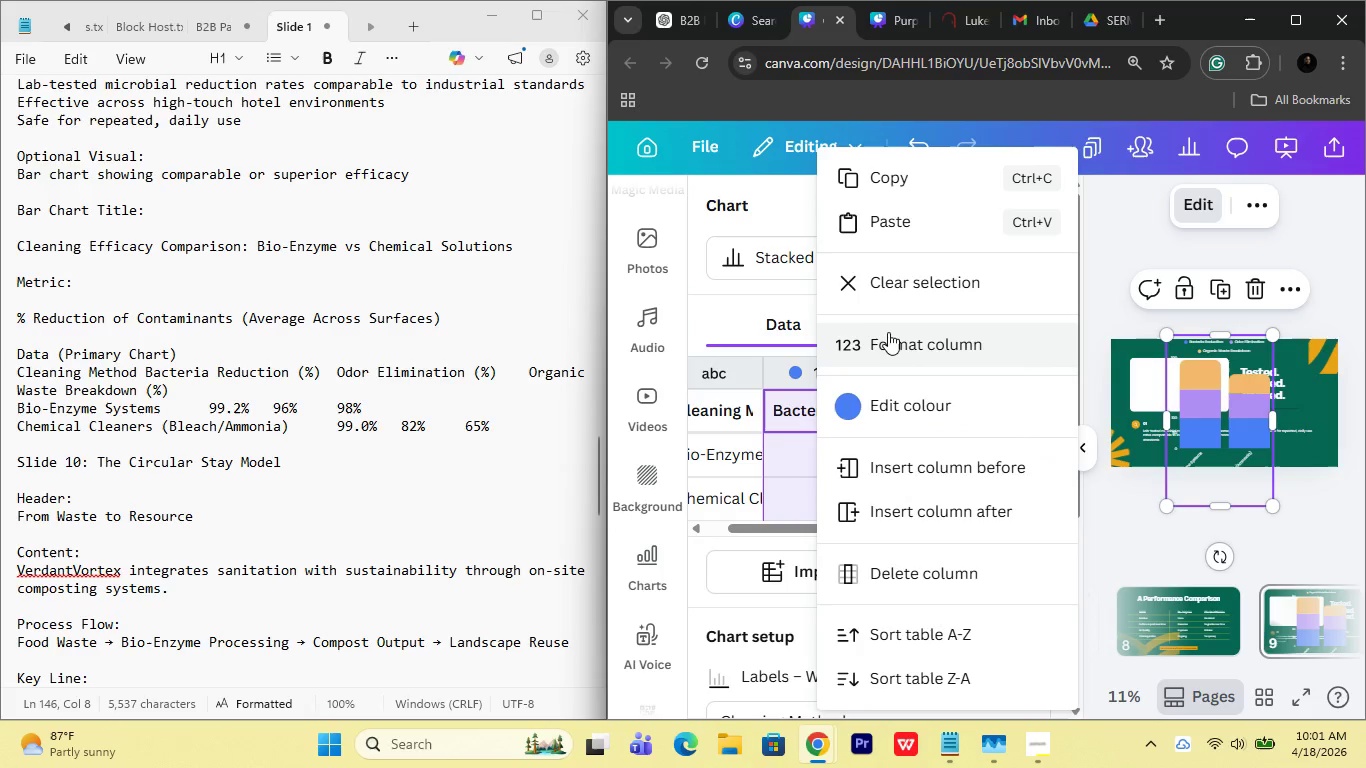 
left_click([888, 347])
 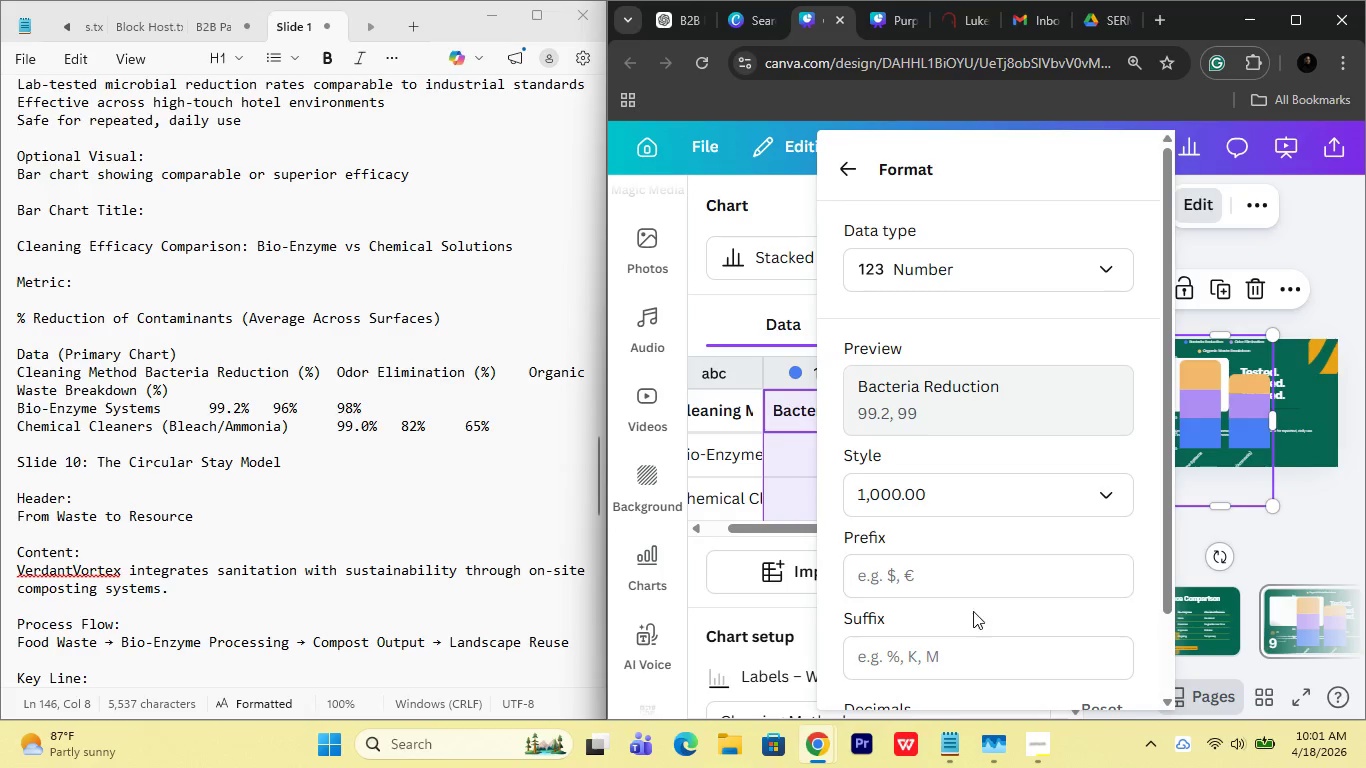 
left_click([963, 654])
 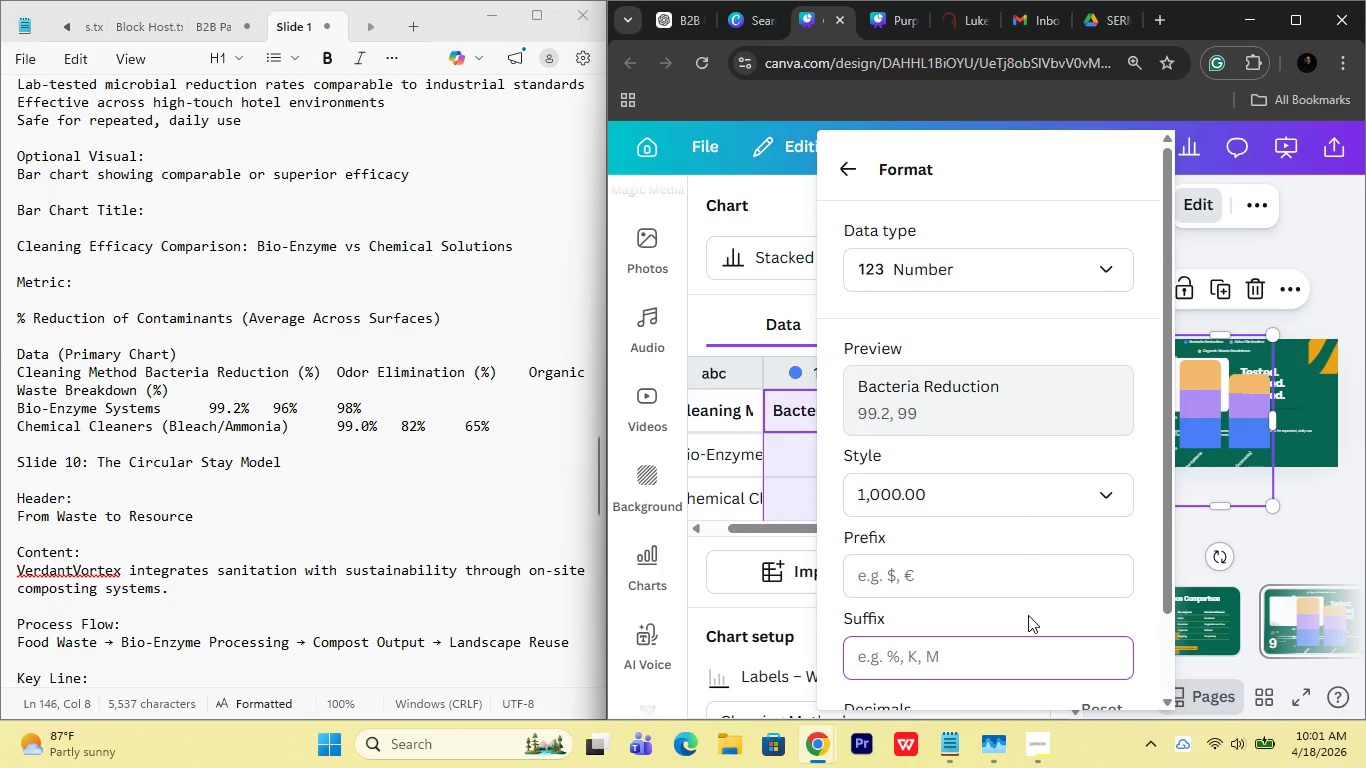 
key(Shift+5)
 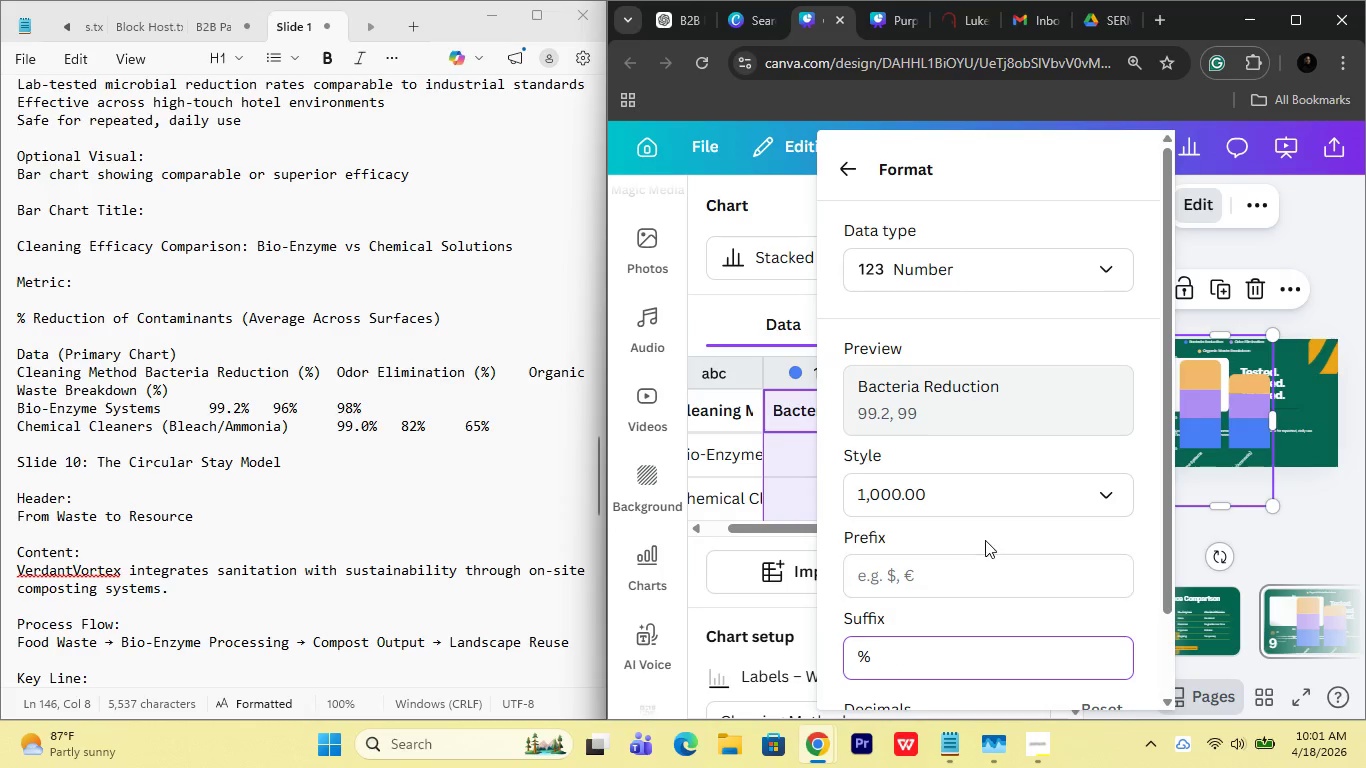 
key(Control+A)
 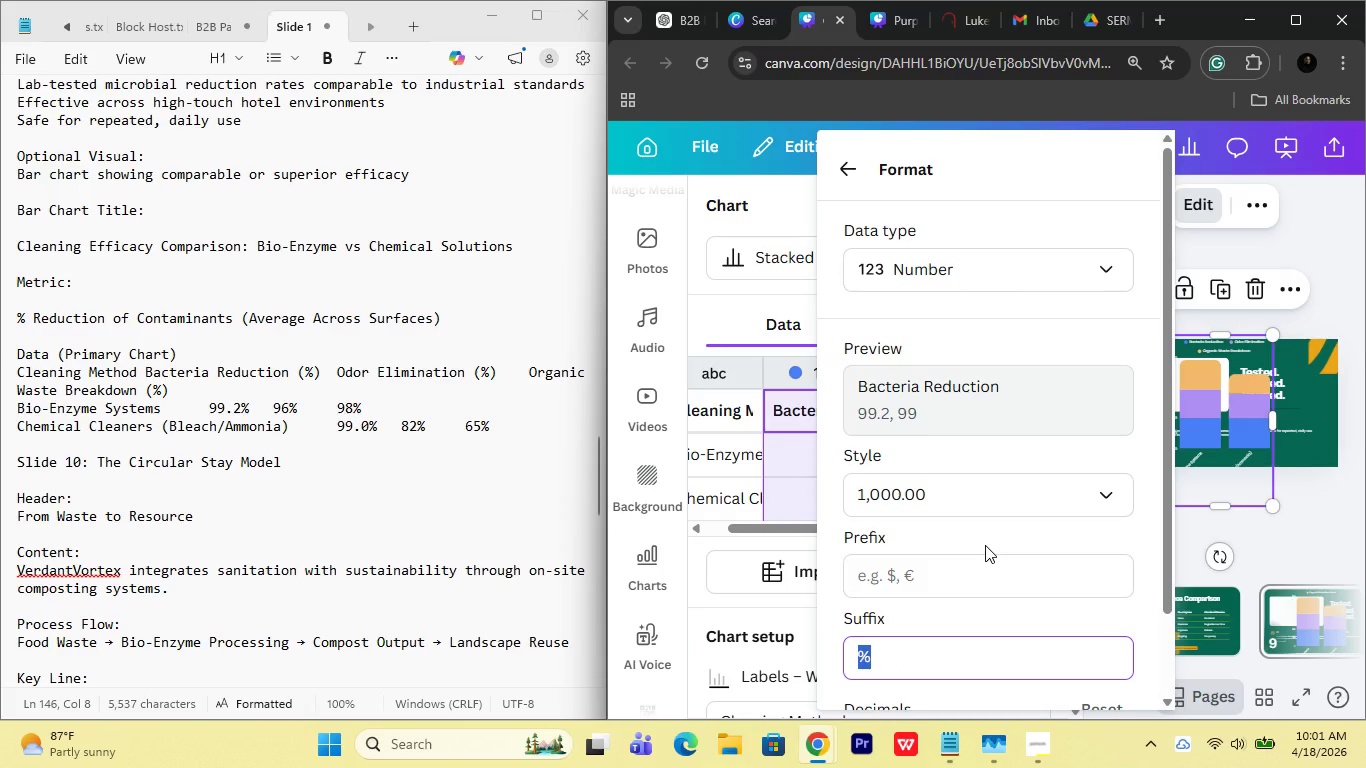 
key(Control+C)
 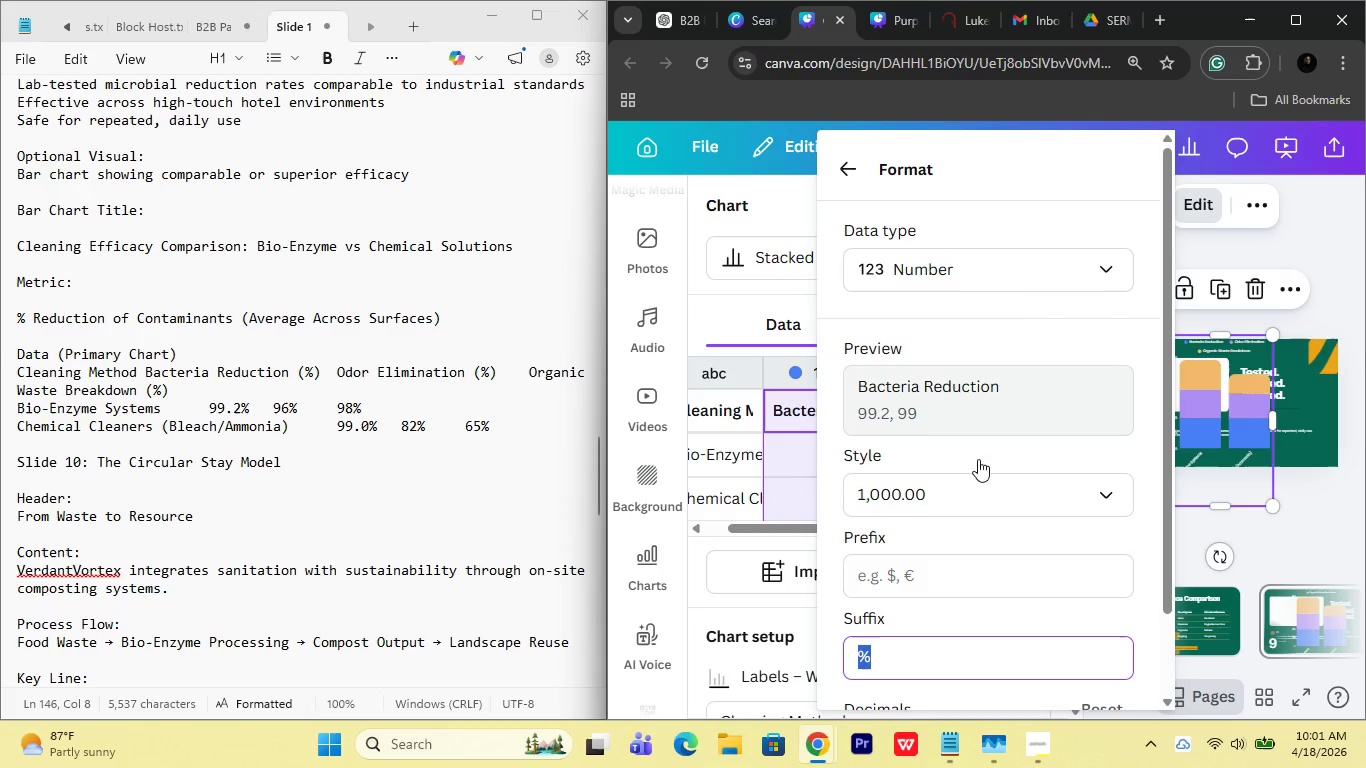 
key(Control+C)
 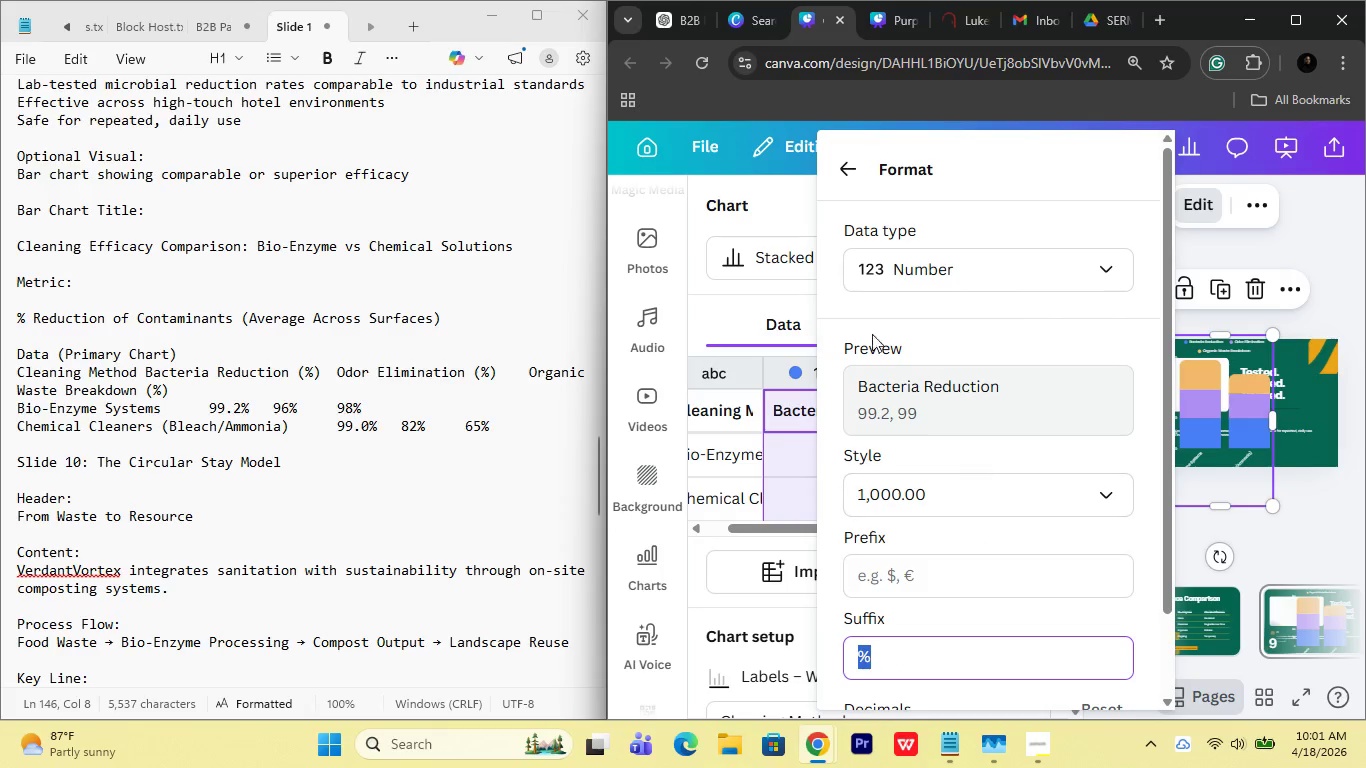 
key(Control+C)
 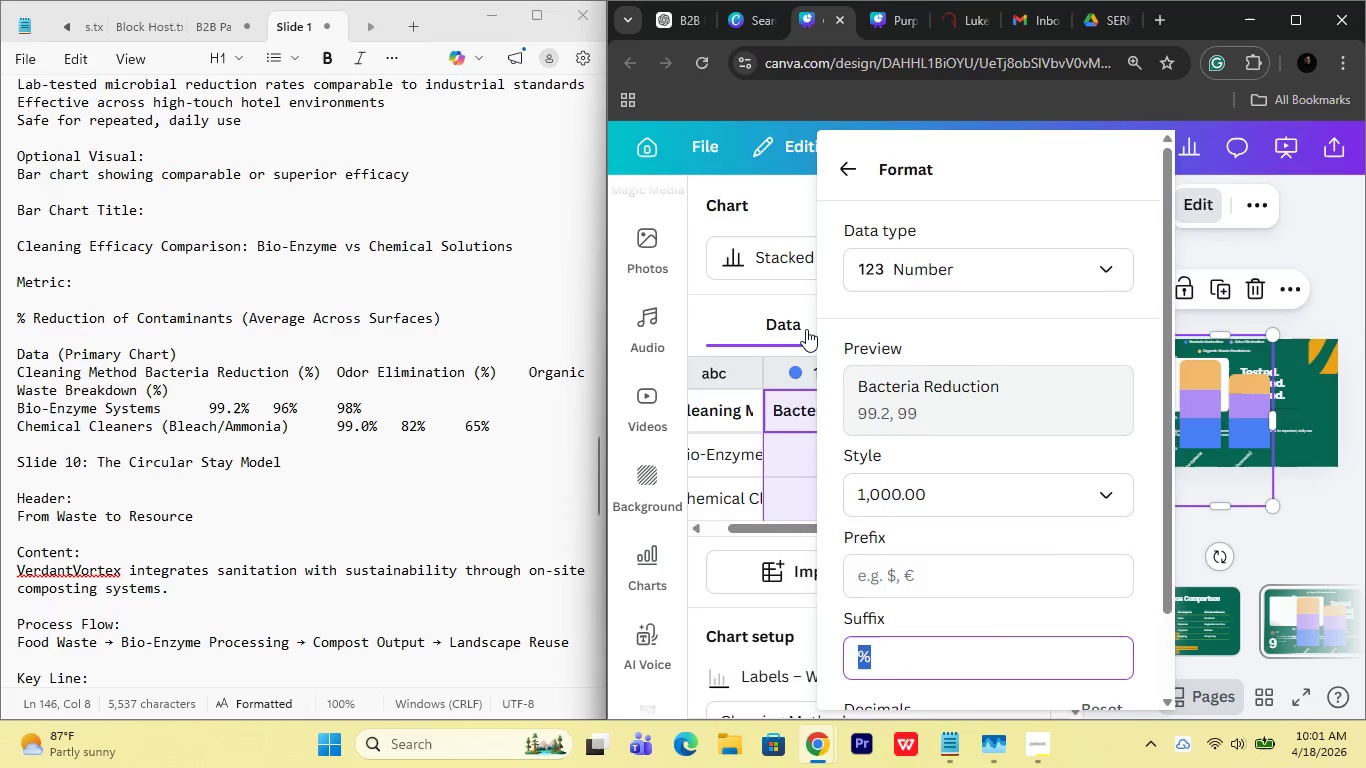 
left_click([806, 329])
 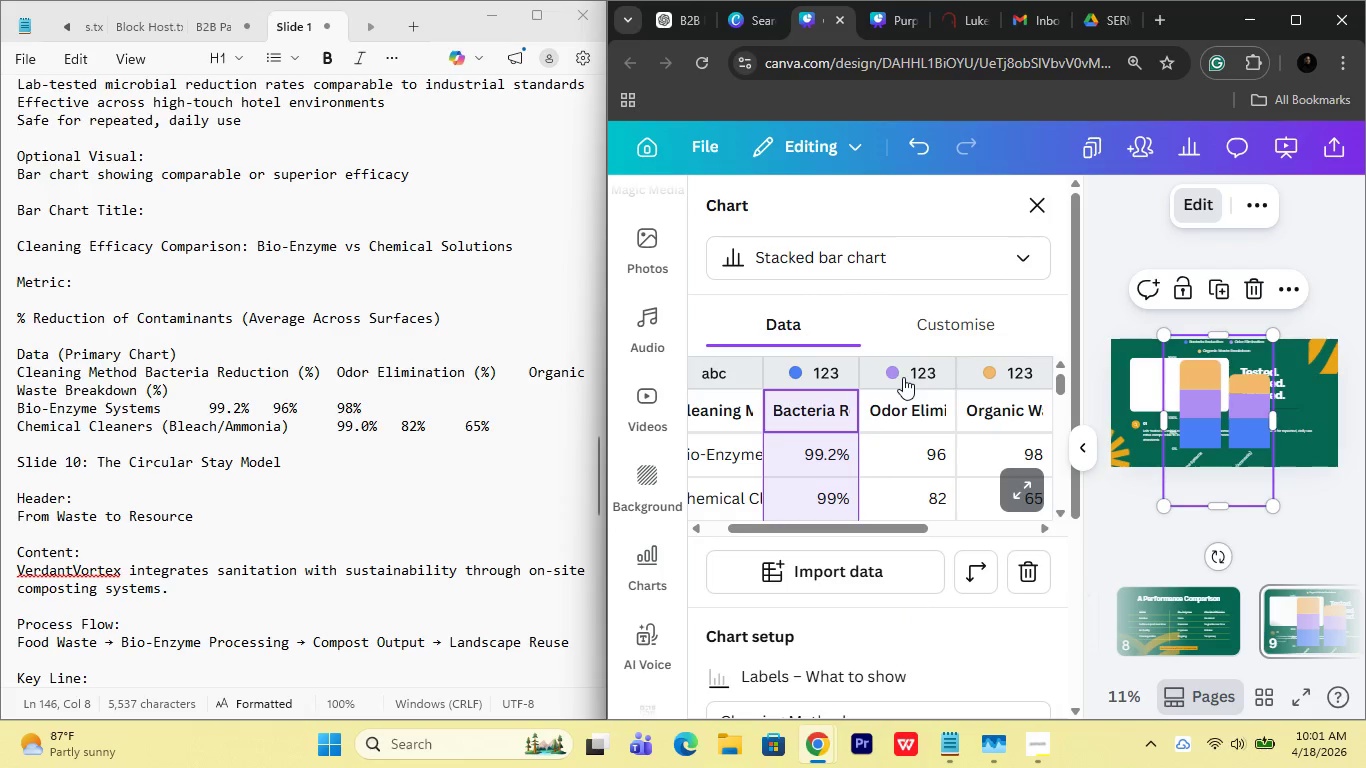 
right_click([903, 377])
 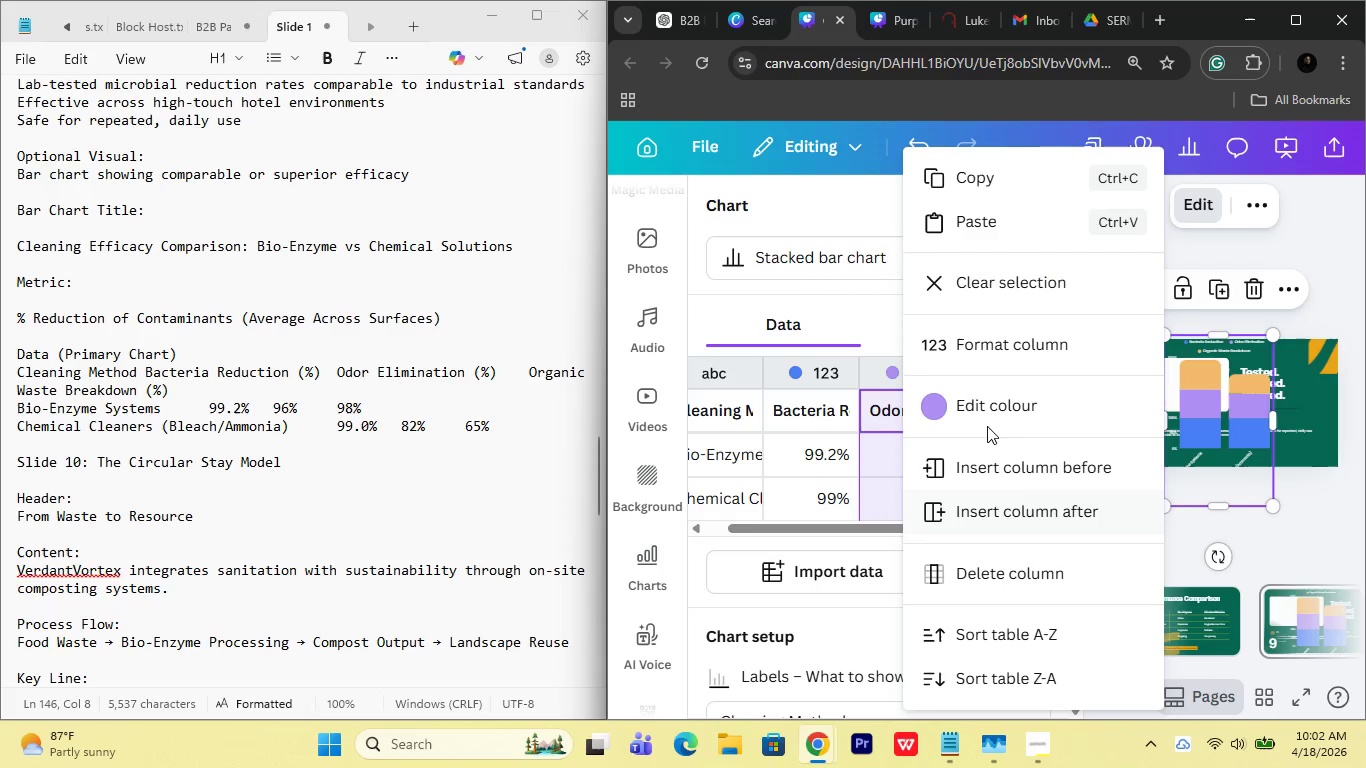 
left_click([991, 348])
 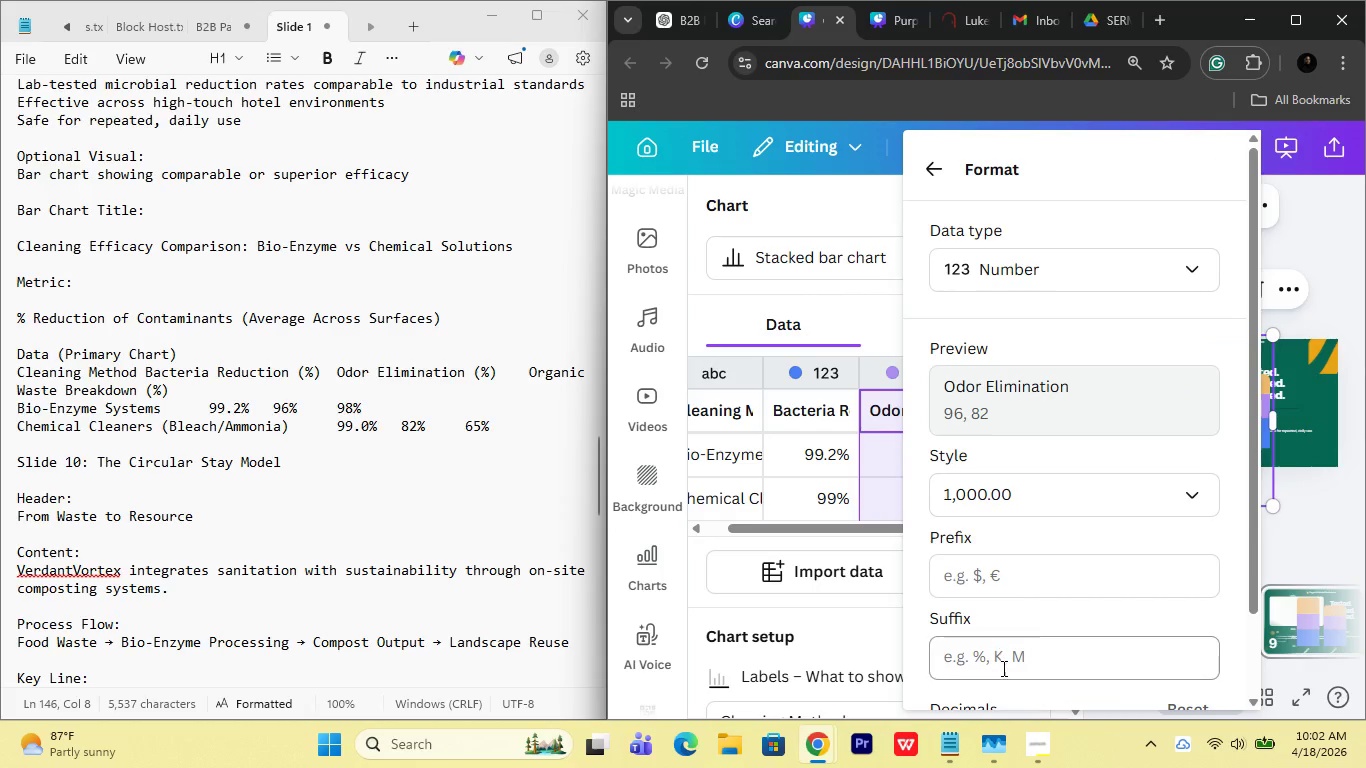 
left_click([1000, 661])
 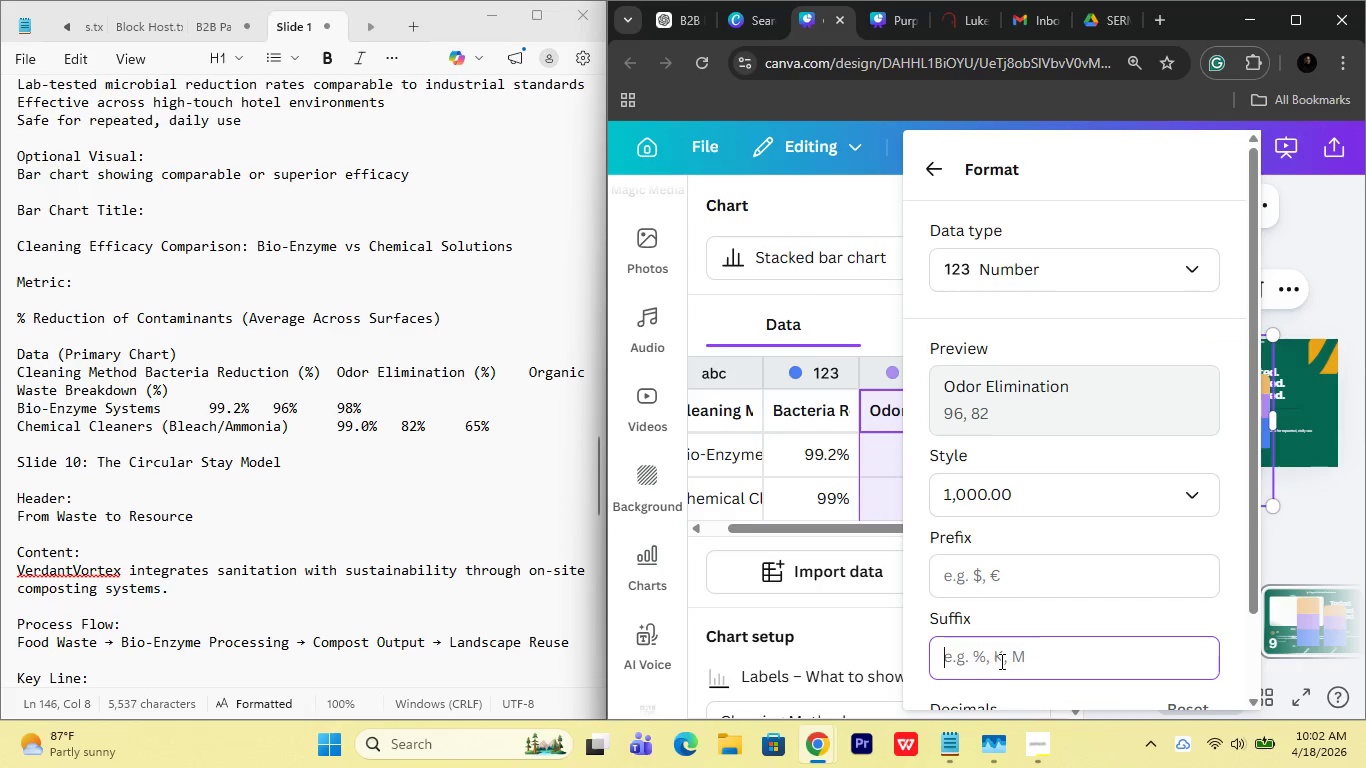 
key(Control+V)
 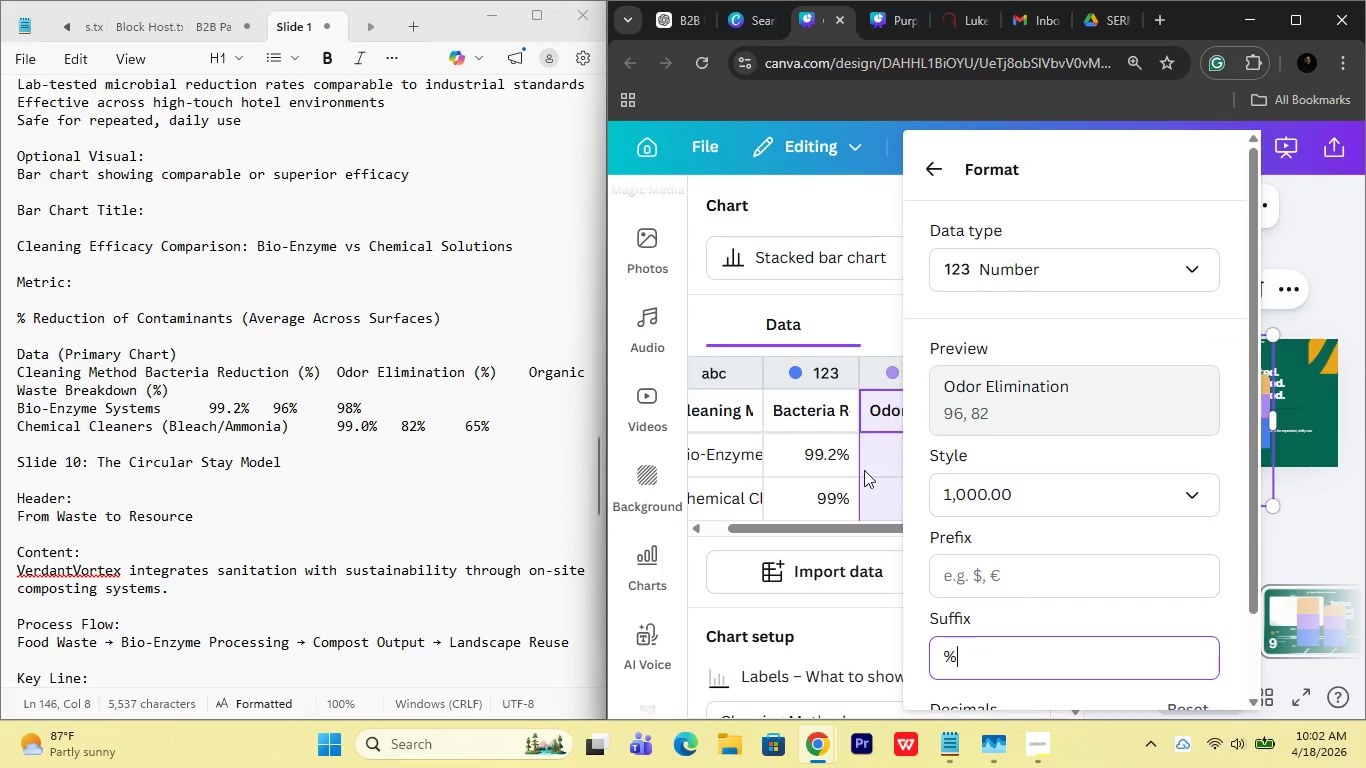 
left_click([858, 475])
 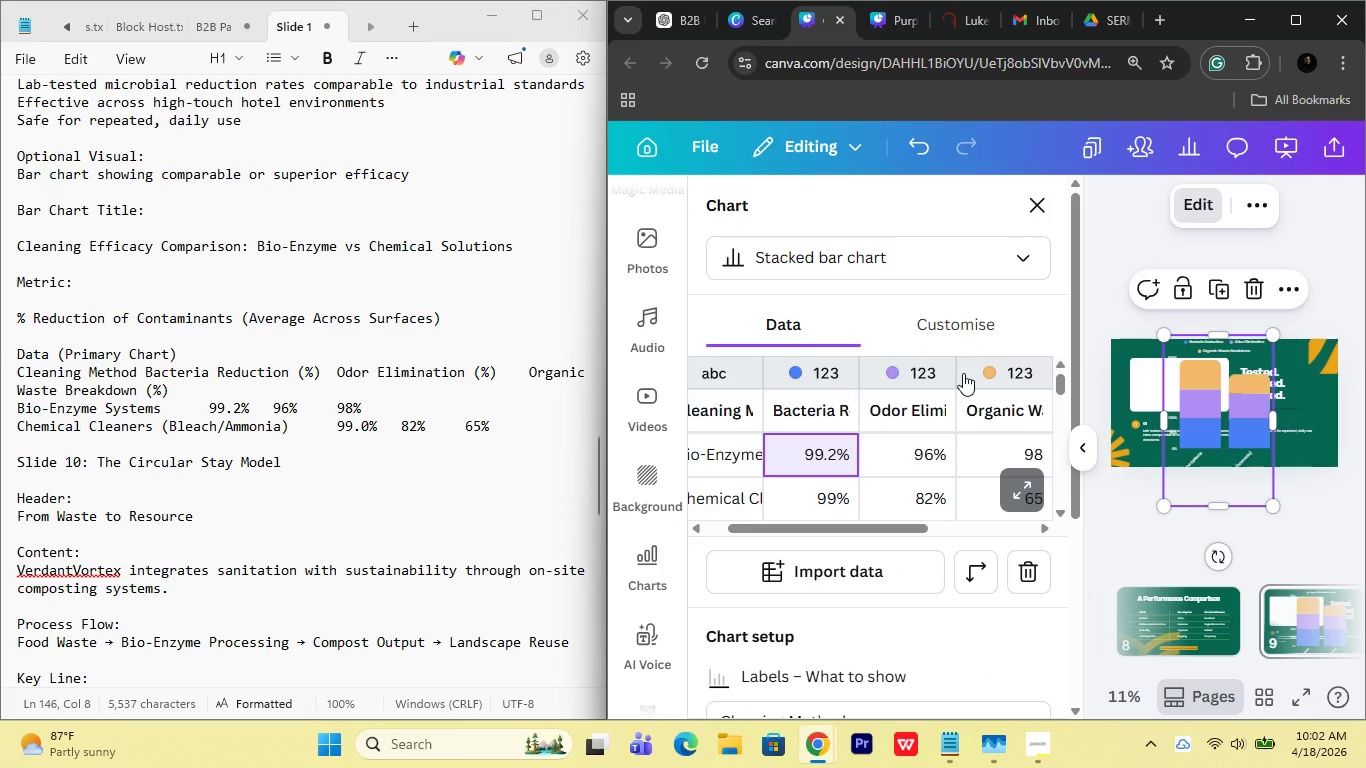 
right_click([963, 373])
 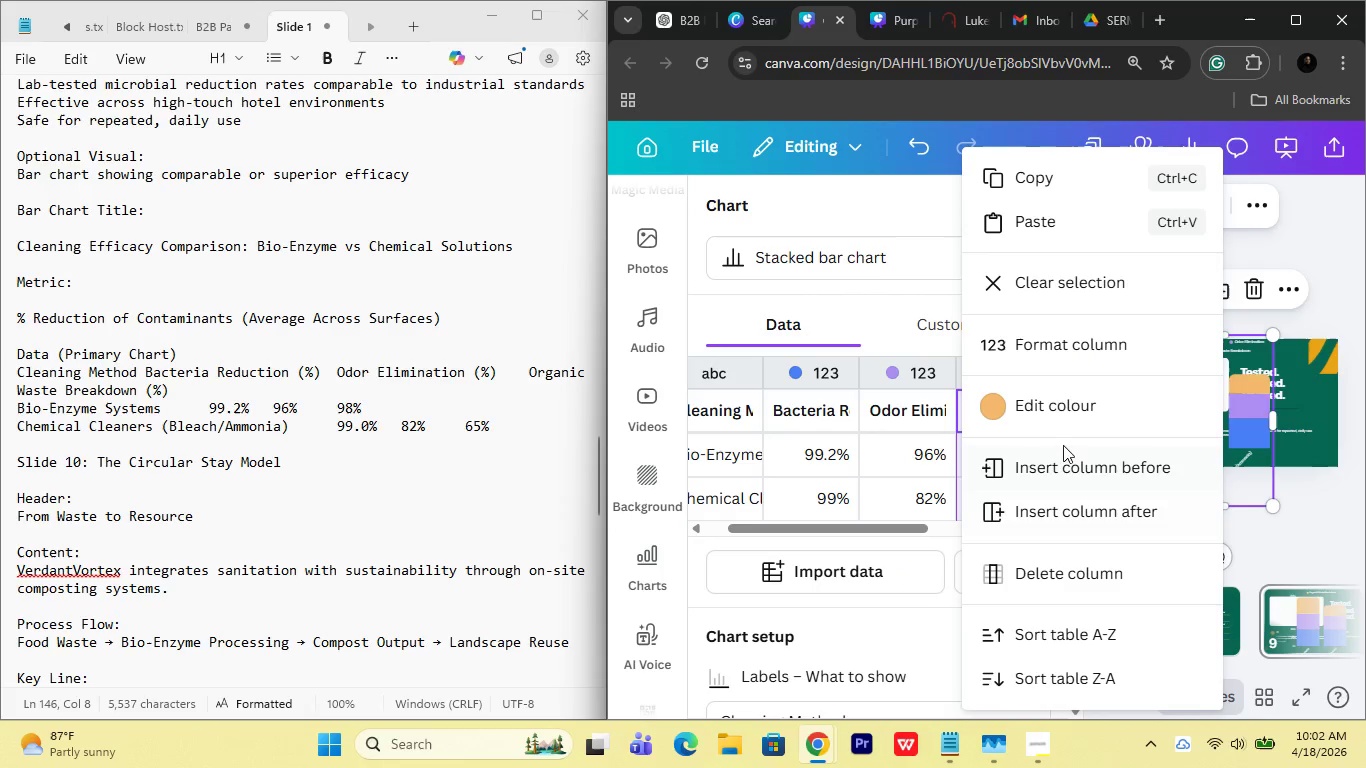 
left_click([1046, 349])
 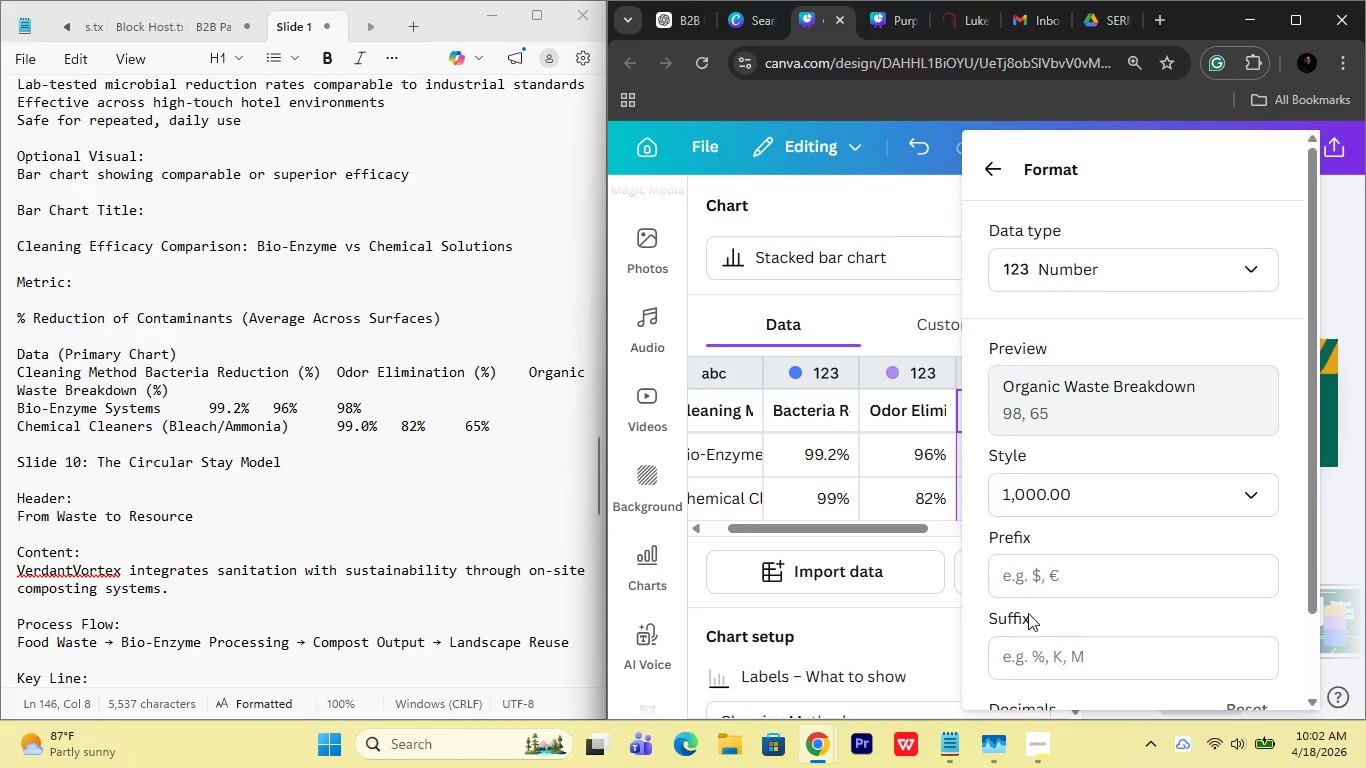 
left_click([1034, 640])
 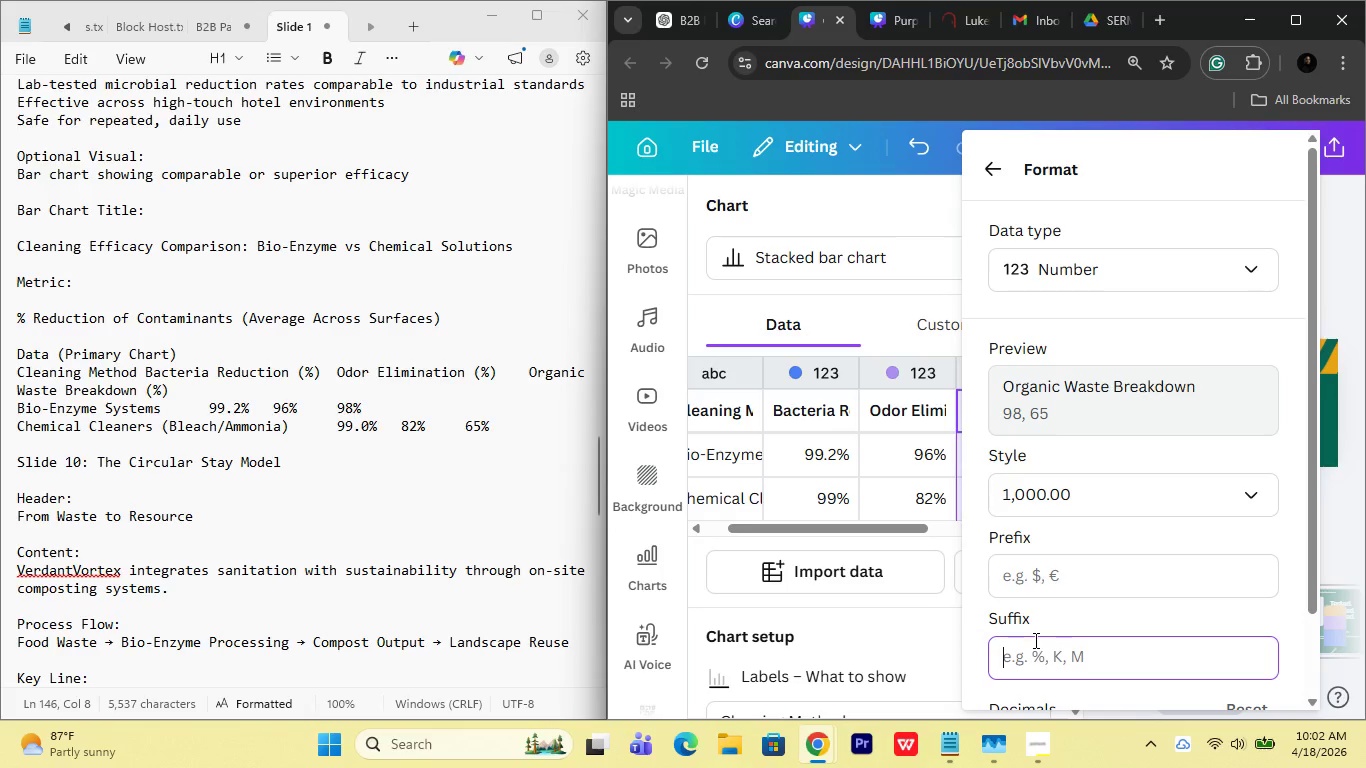 
key(Control+ControlLeft)
 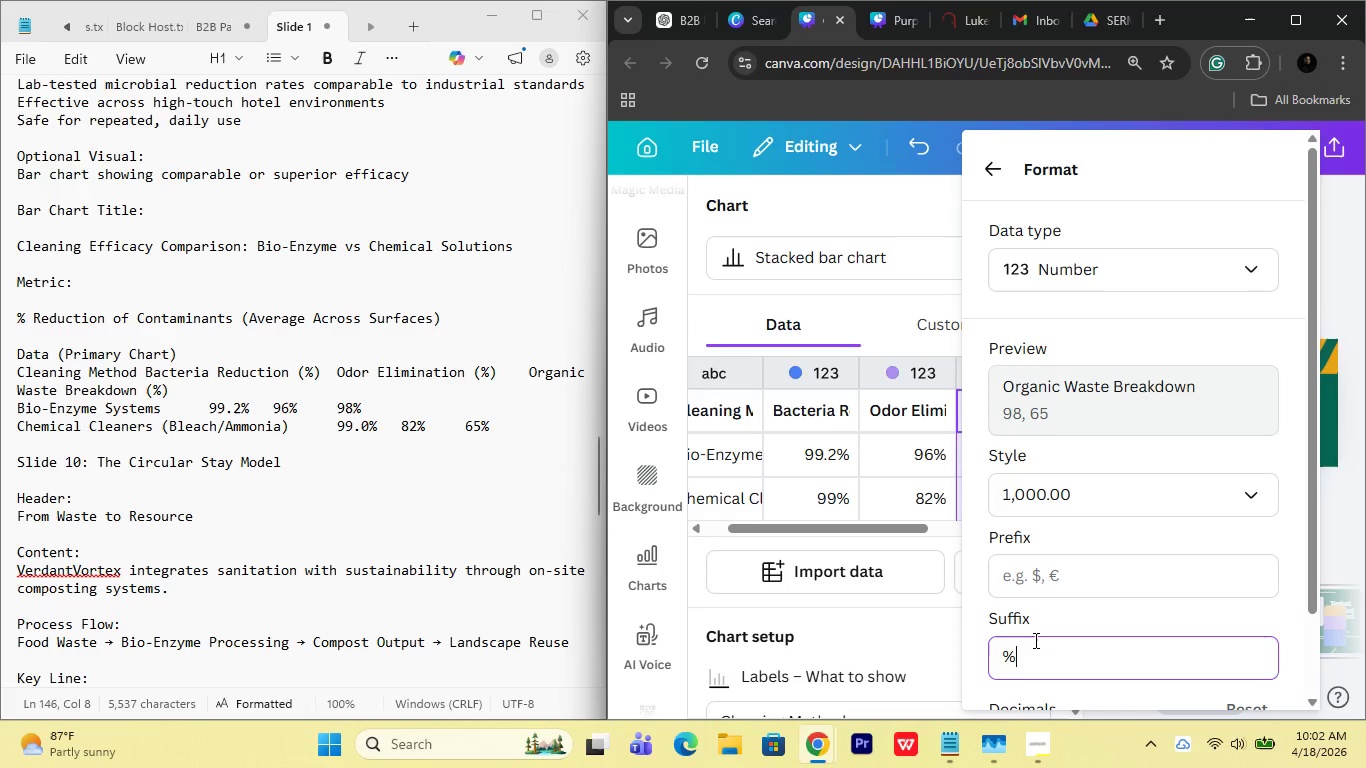 
key(Control+V)
 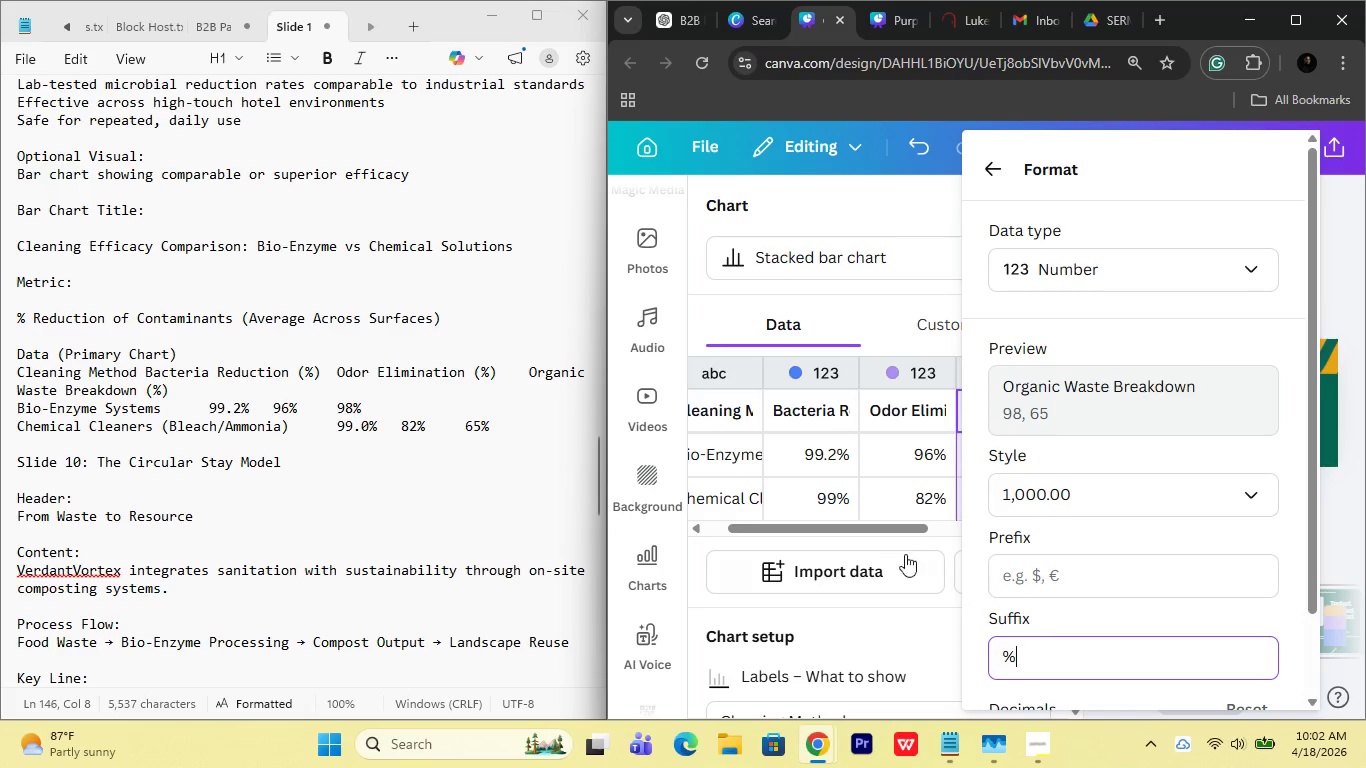 
left_click([869, 536])
 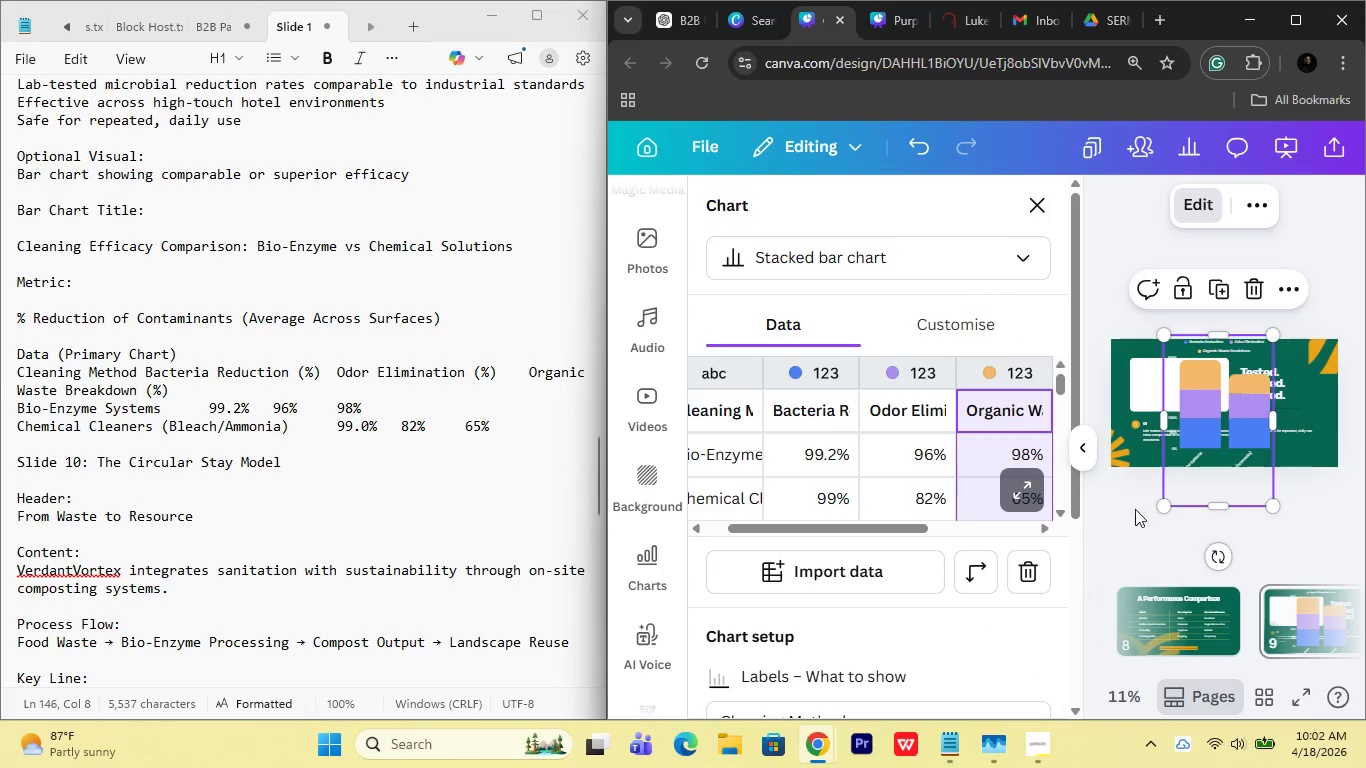 
mouse_move([1206, 500])
 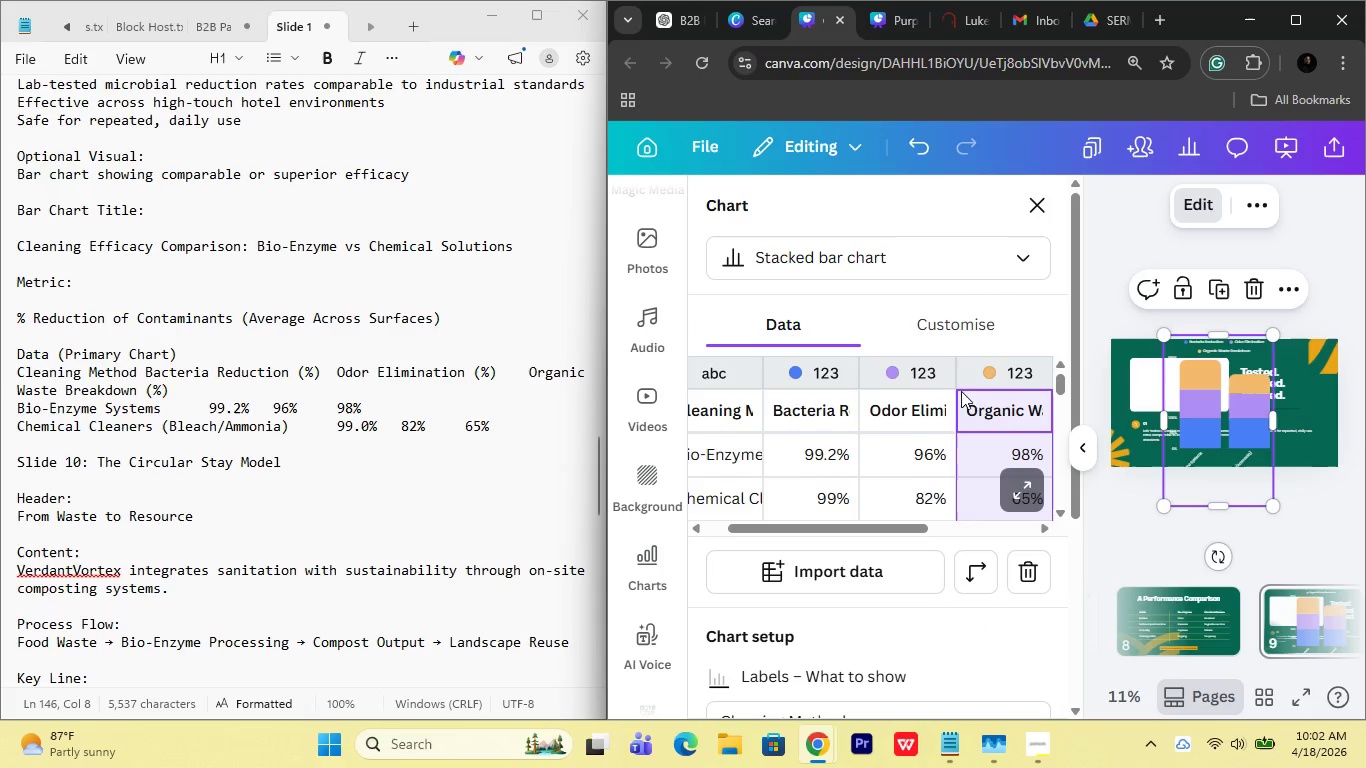 
scroll: coordinate [951, 431], scroll_direction: down, amount: 4.0
 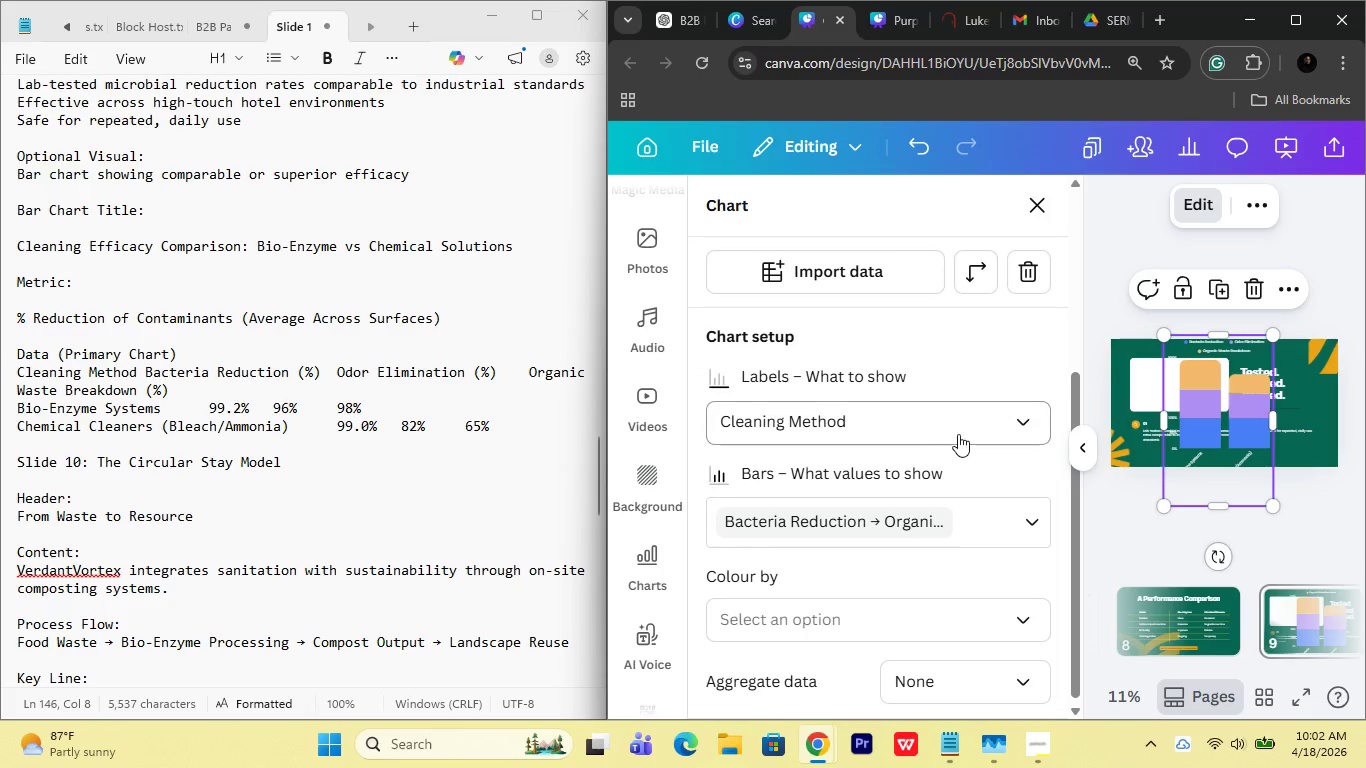 
left_click([959, 433])
 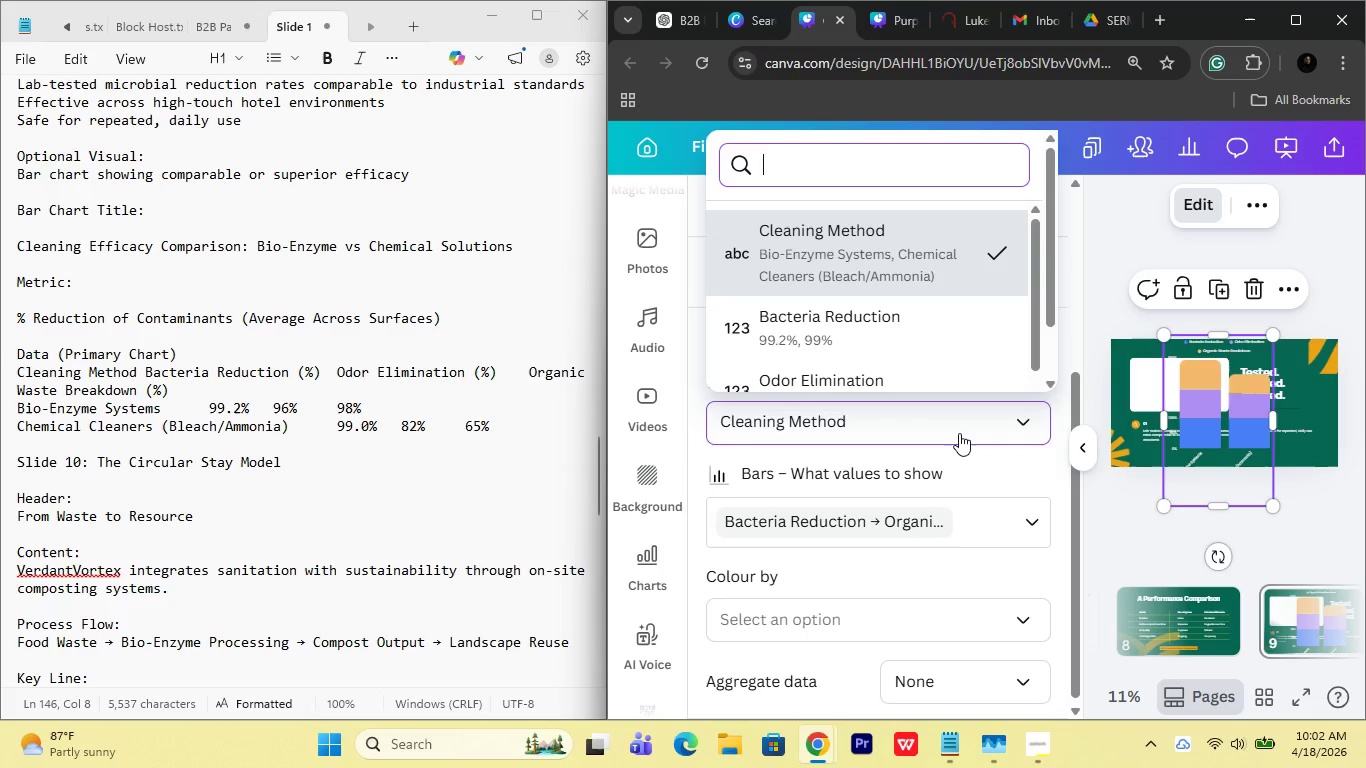 
left_click([959, 433])
 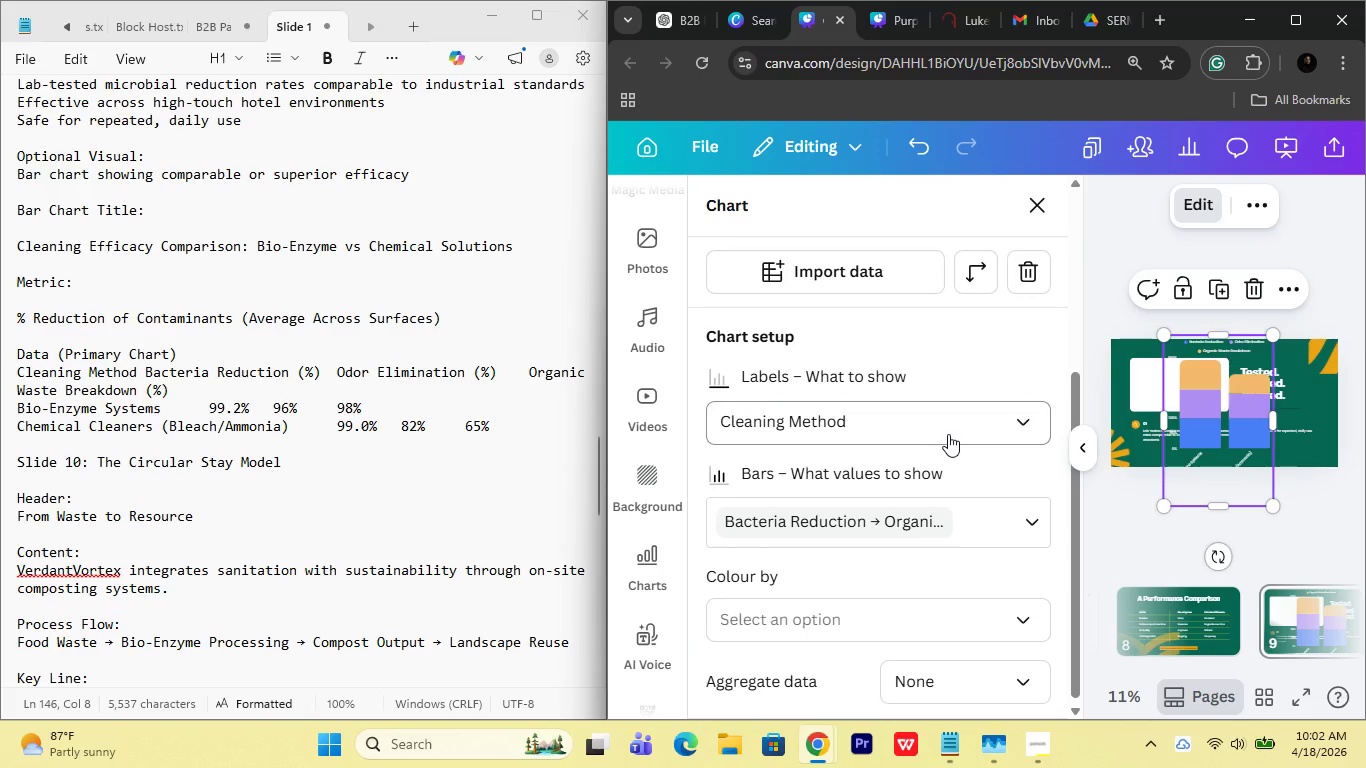 
wait(8.36)
 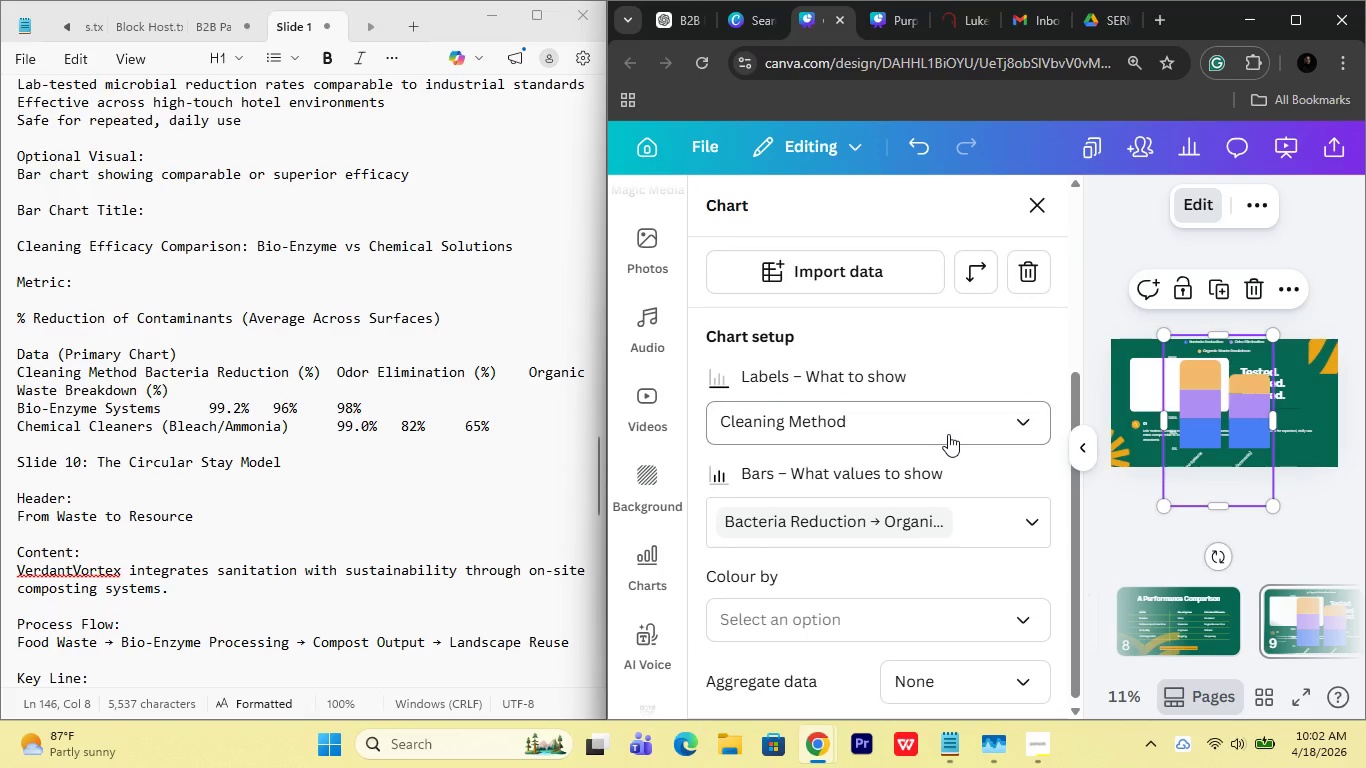 
left_click([947, 434])
 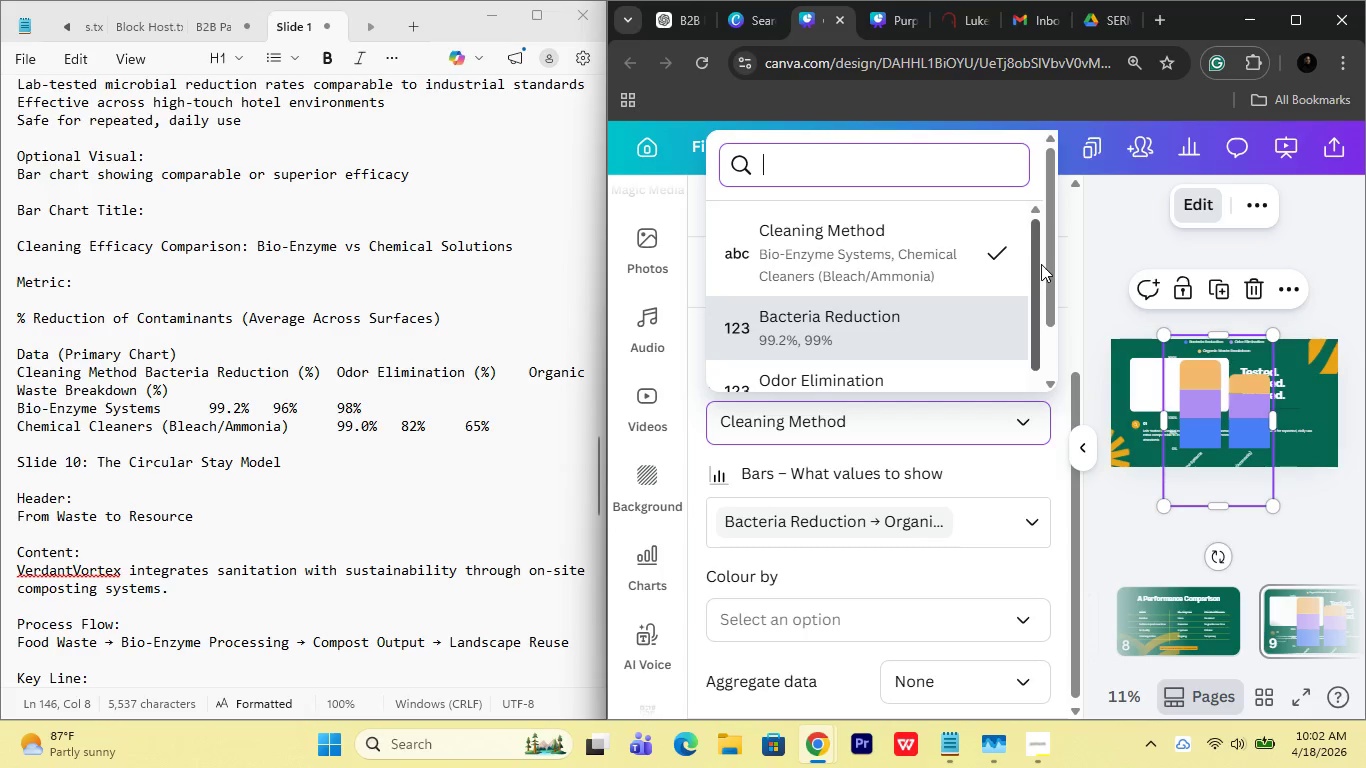 
scroll: coordinate [1000, 278], scroll_direction: down, amount: 3.0
 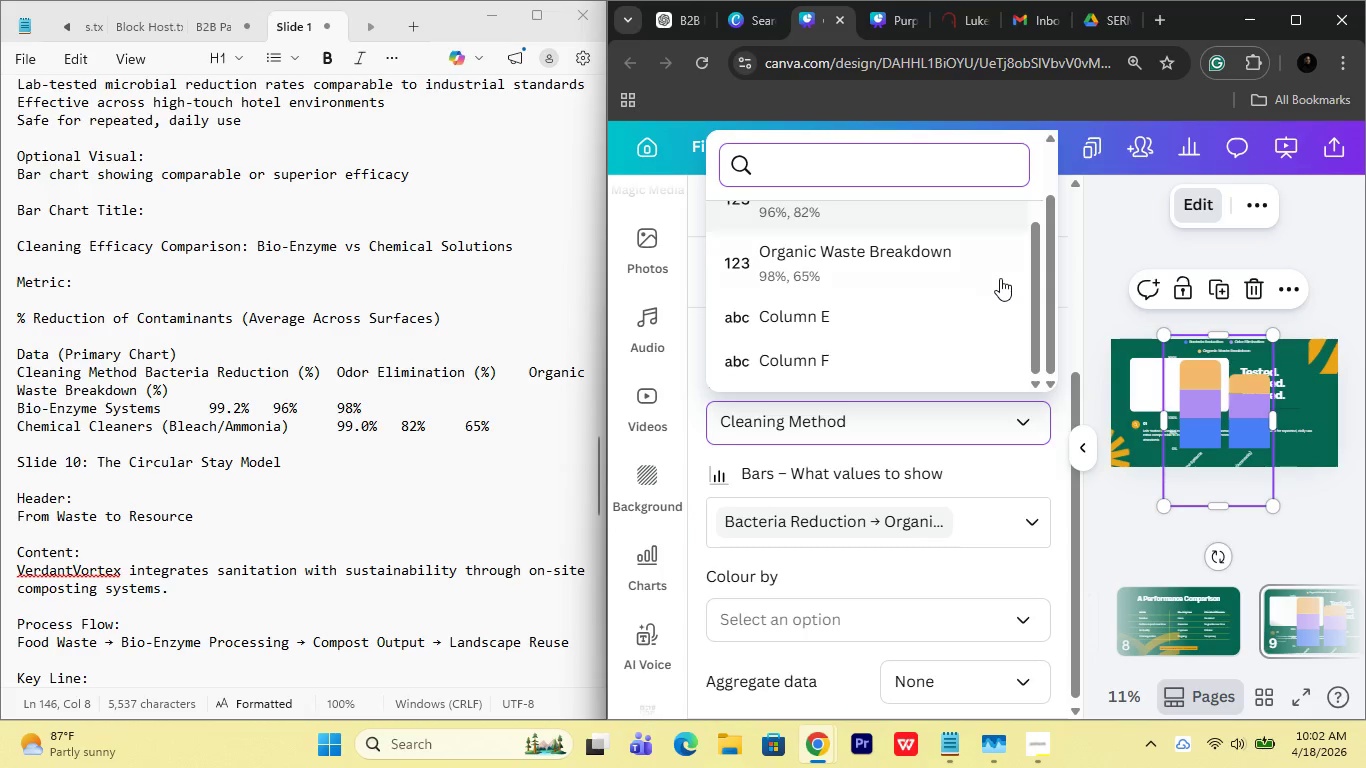 
scroll: coordinate [1000, 278], scroll_direction: none, amount: 0.0
 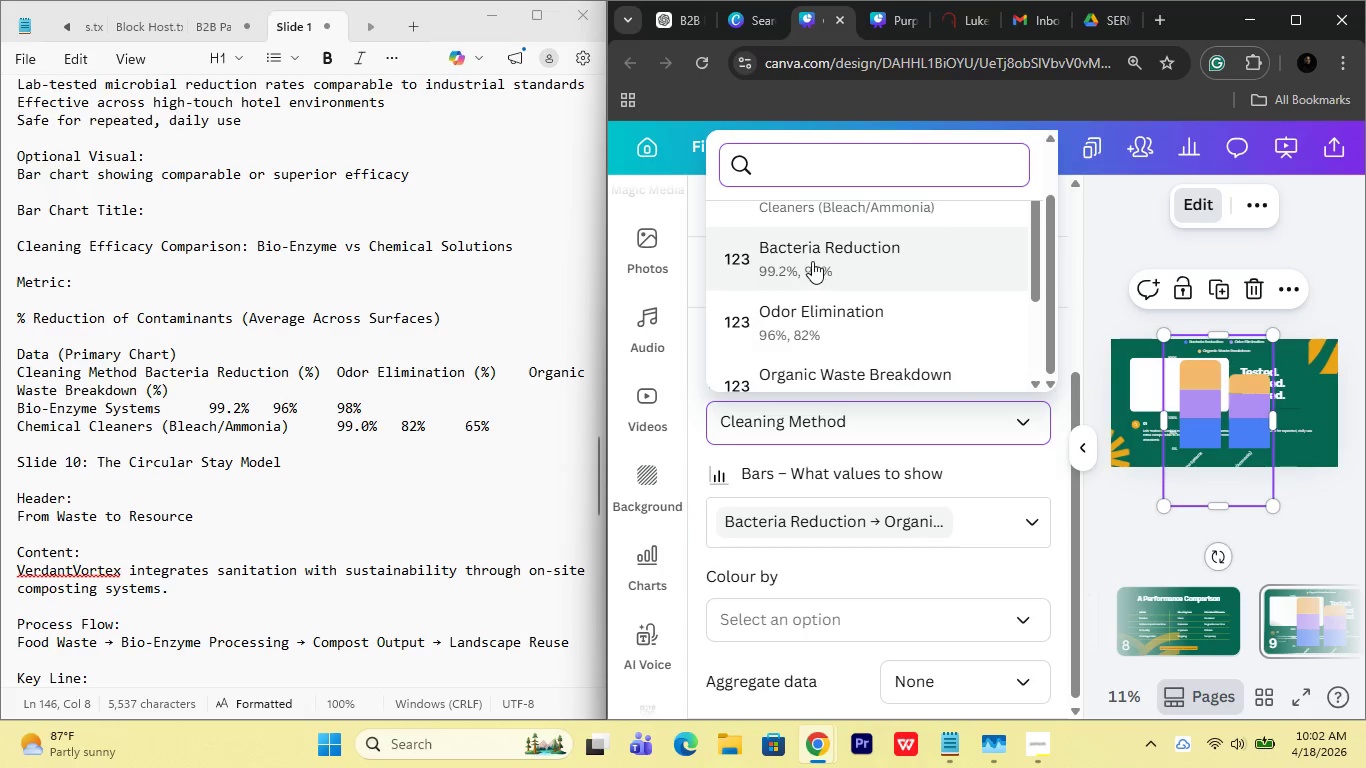 
left_click([812, 261])
 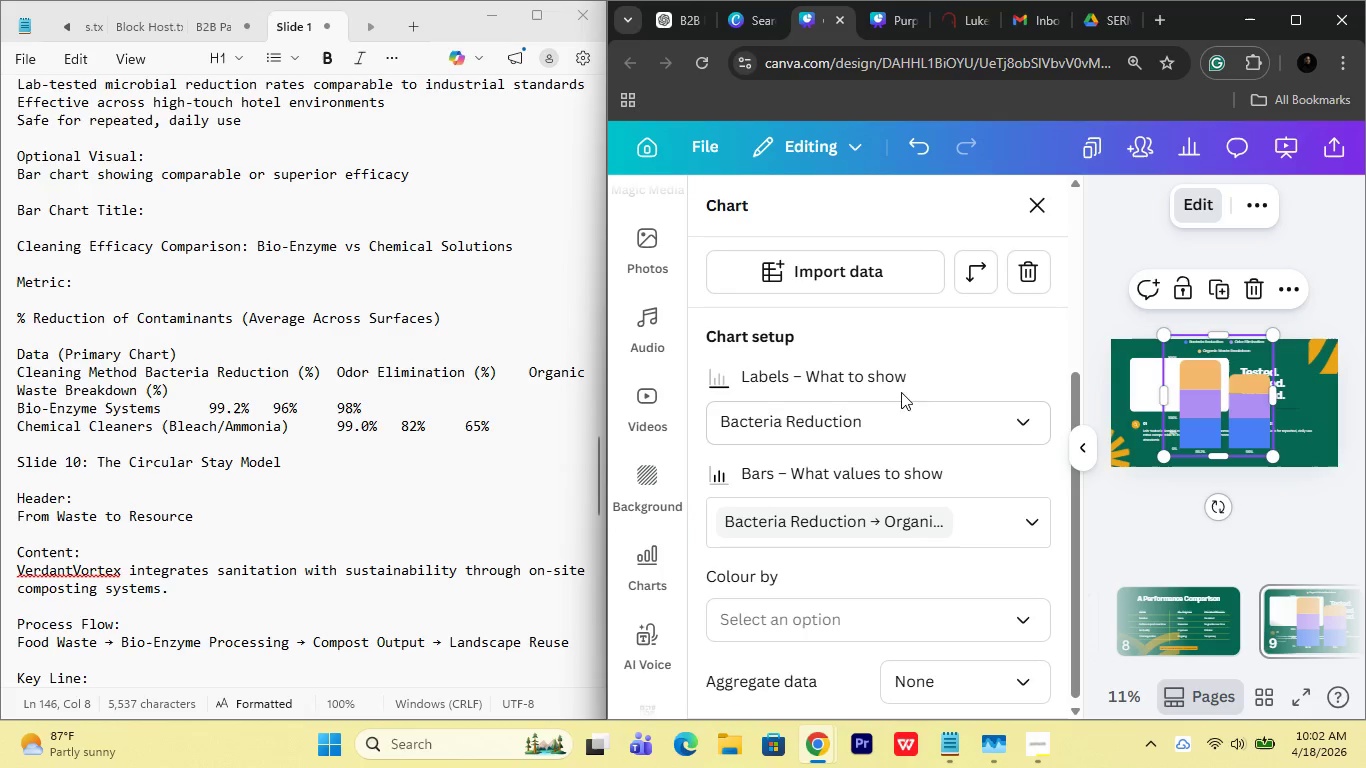 
left_click([961, 431])
 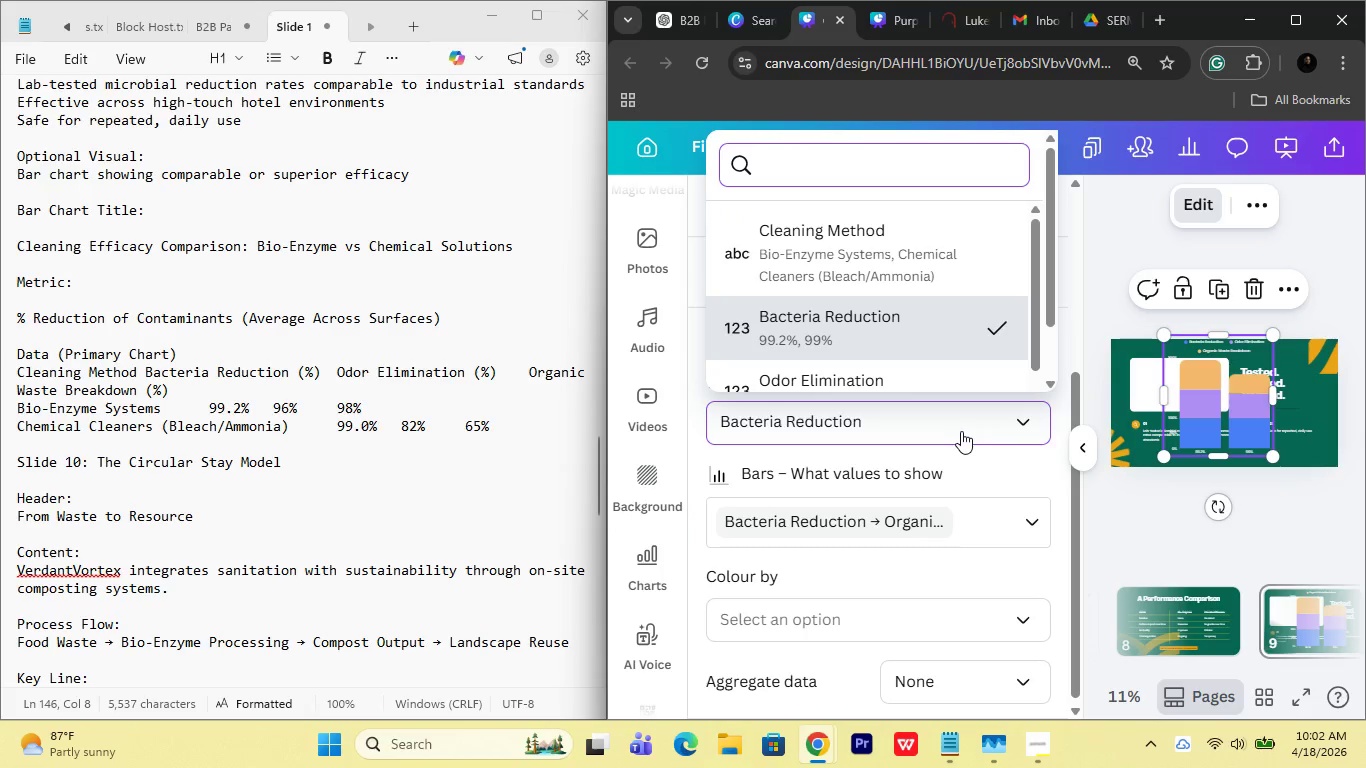 
left_click([961, 431])
 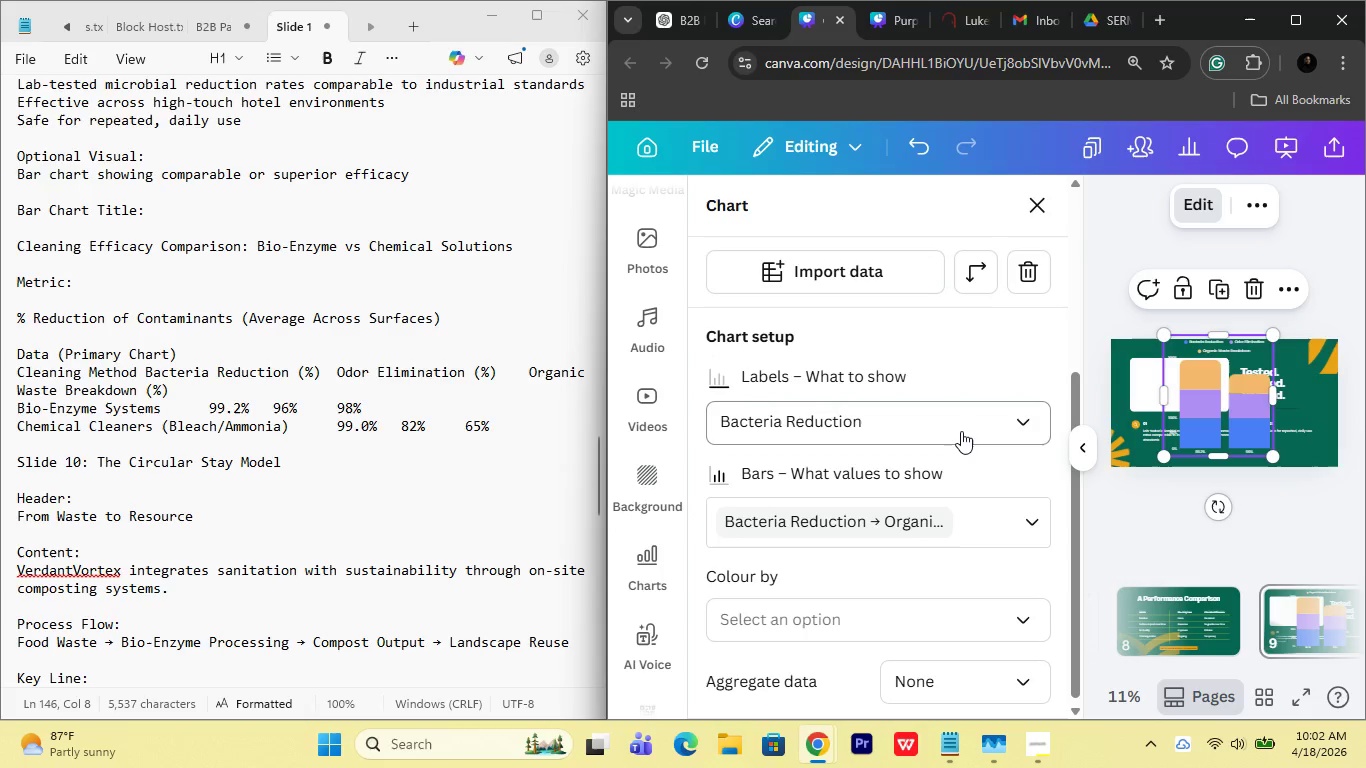 
left_click([961, 431])
 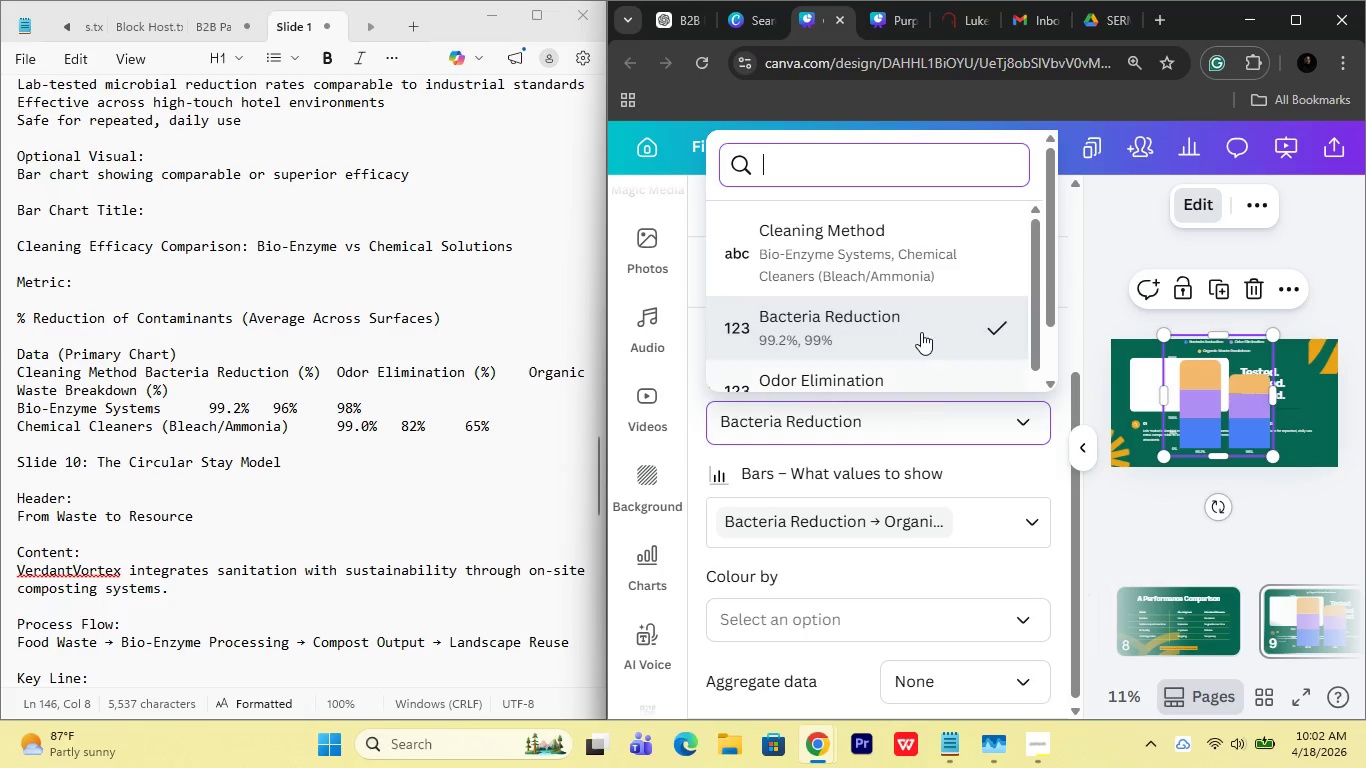 
scroll: coordinate [920, 320], scroll_direction: up, amount: 3.0
 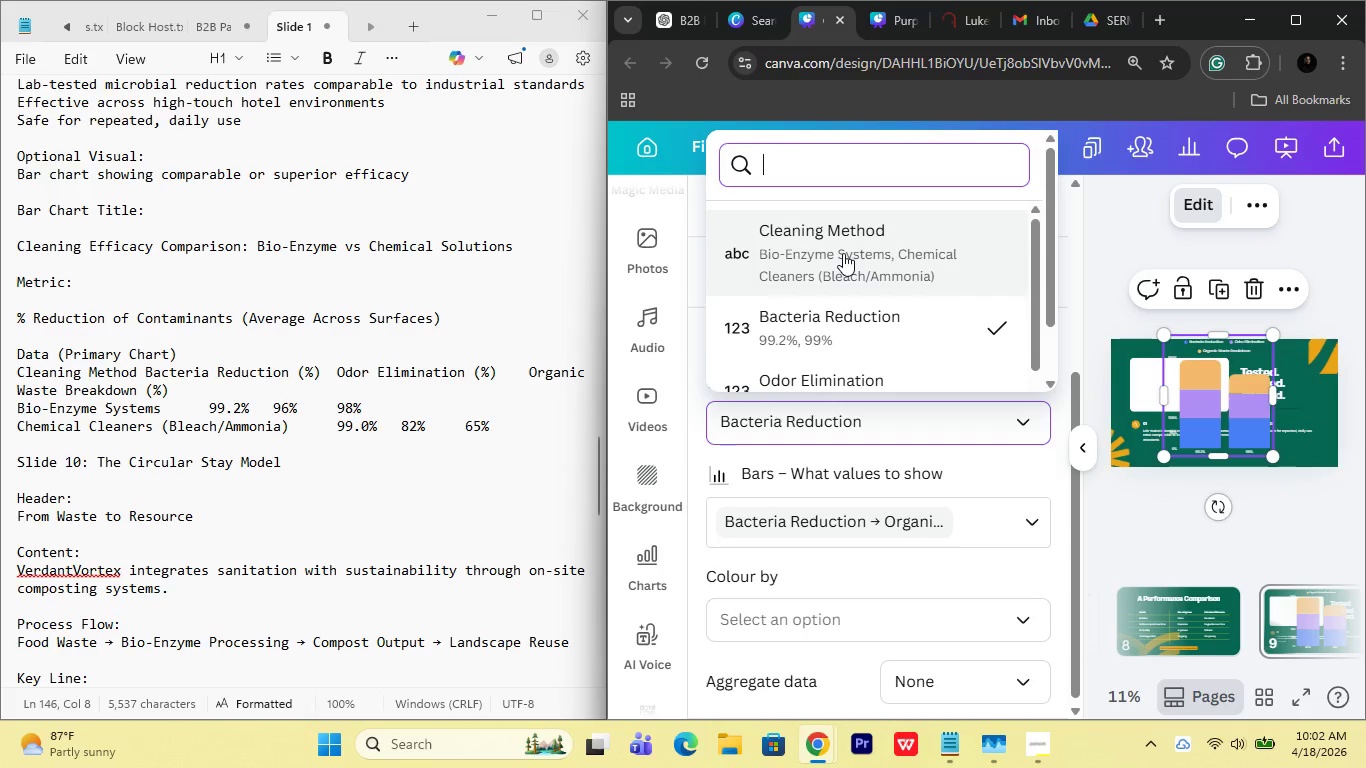 
left_click([843, 253])
 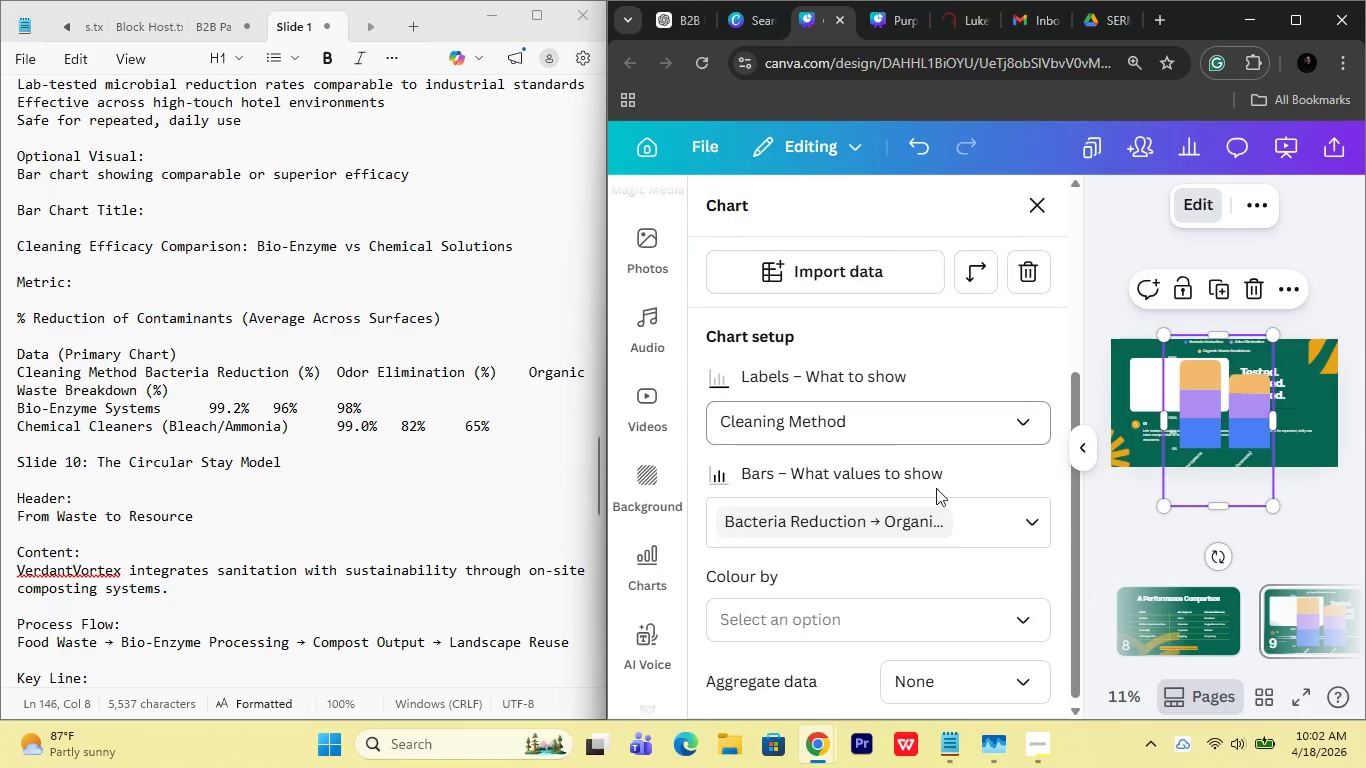 
left_click([988, 510])
 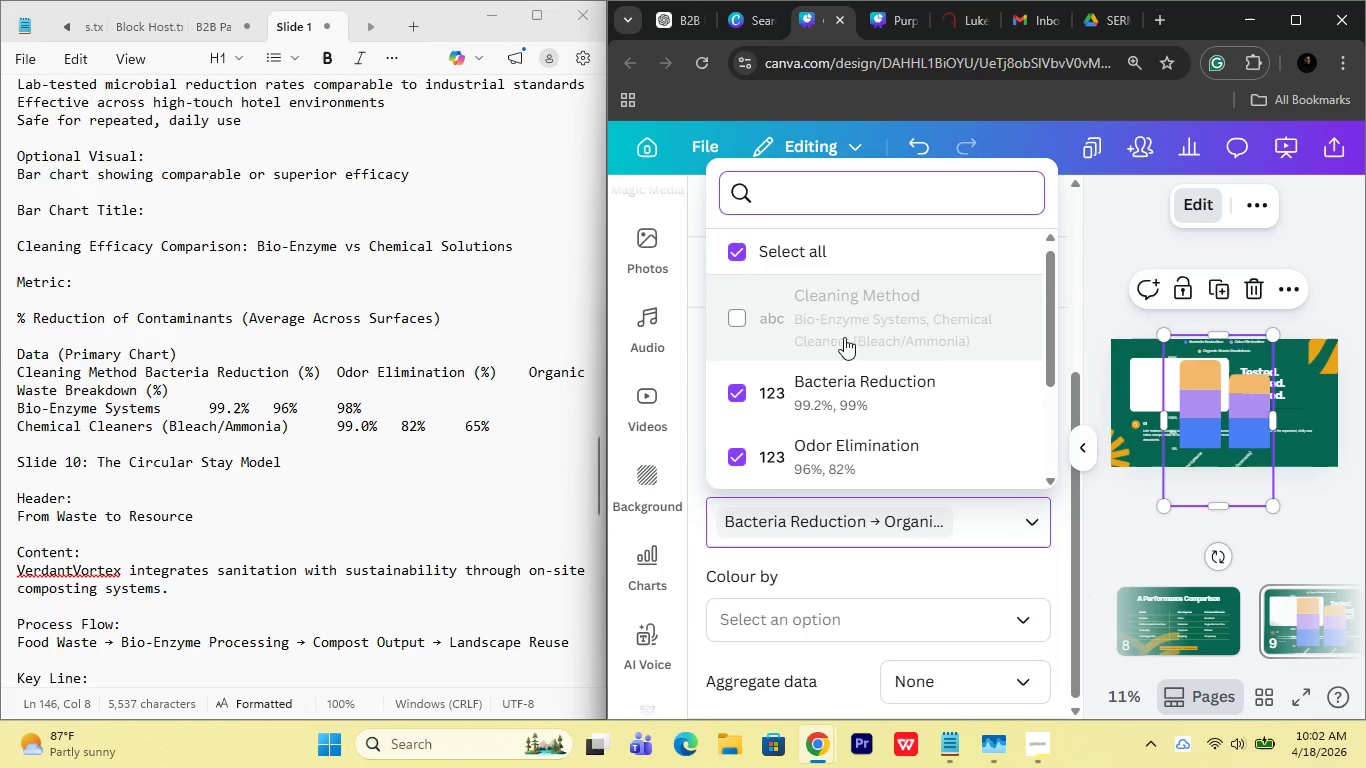 
scroll: coordinate [825, 381], scroll_direction: down, amount: 3.0
 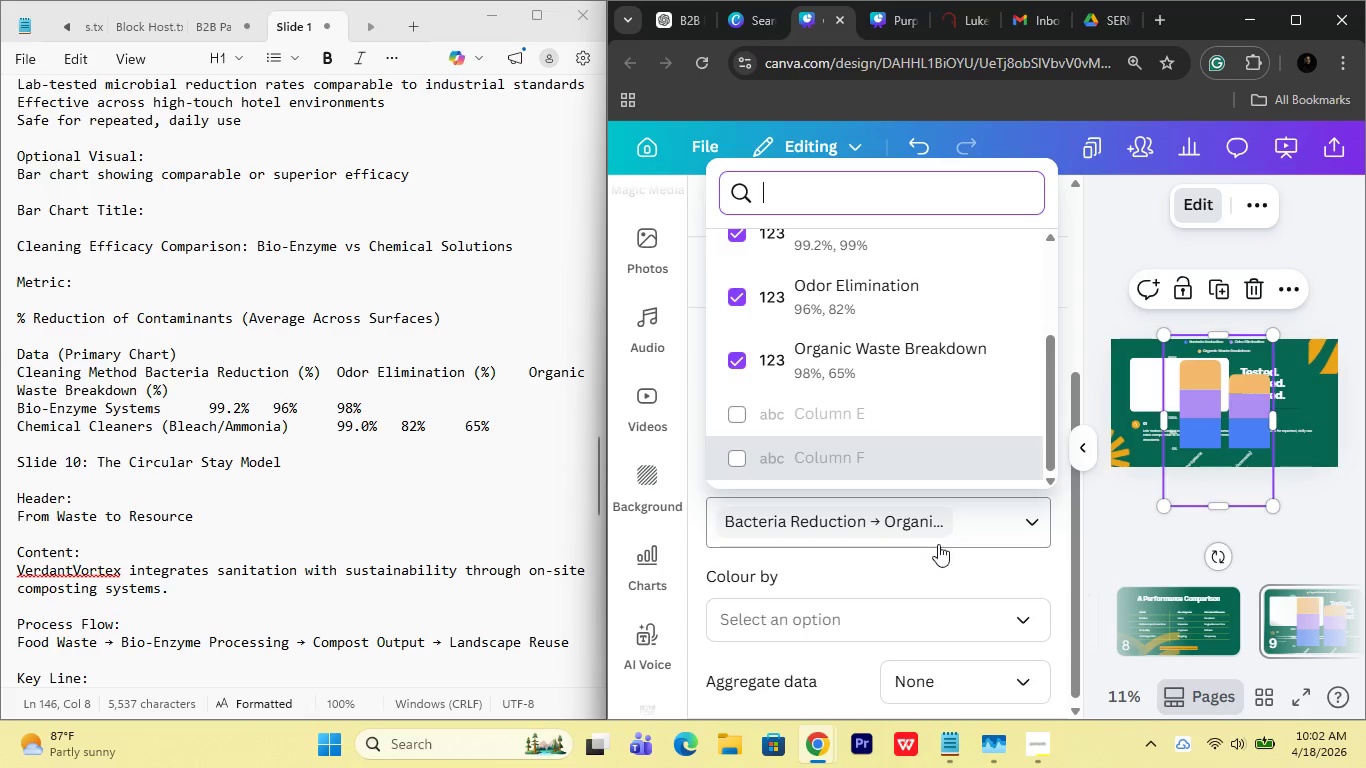 
left_click([939, 548])
 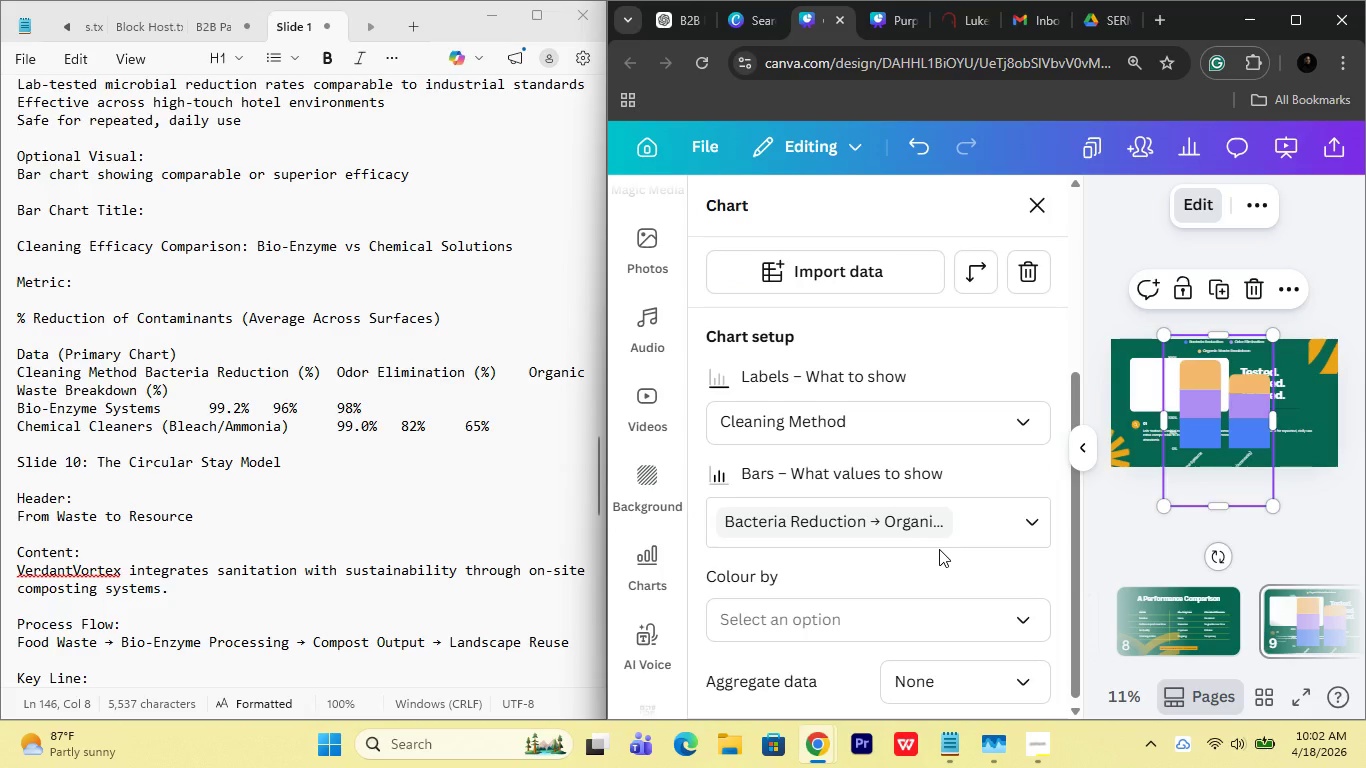 
scroll: coordinate [1047, 553], scroll_direction: down, amount: 5.0
 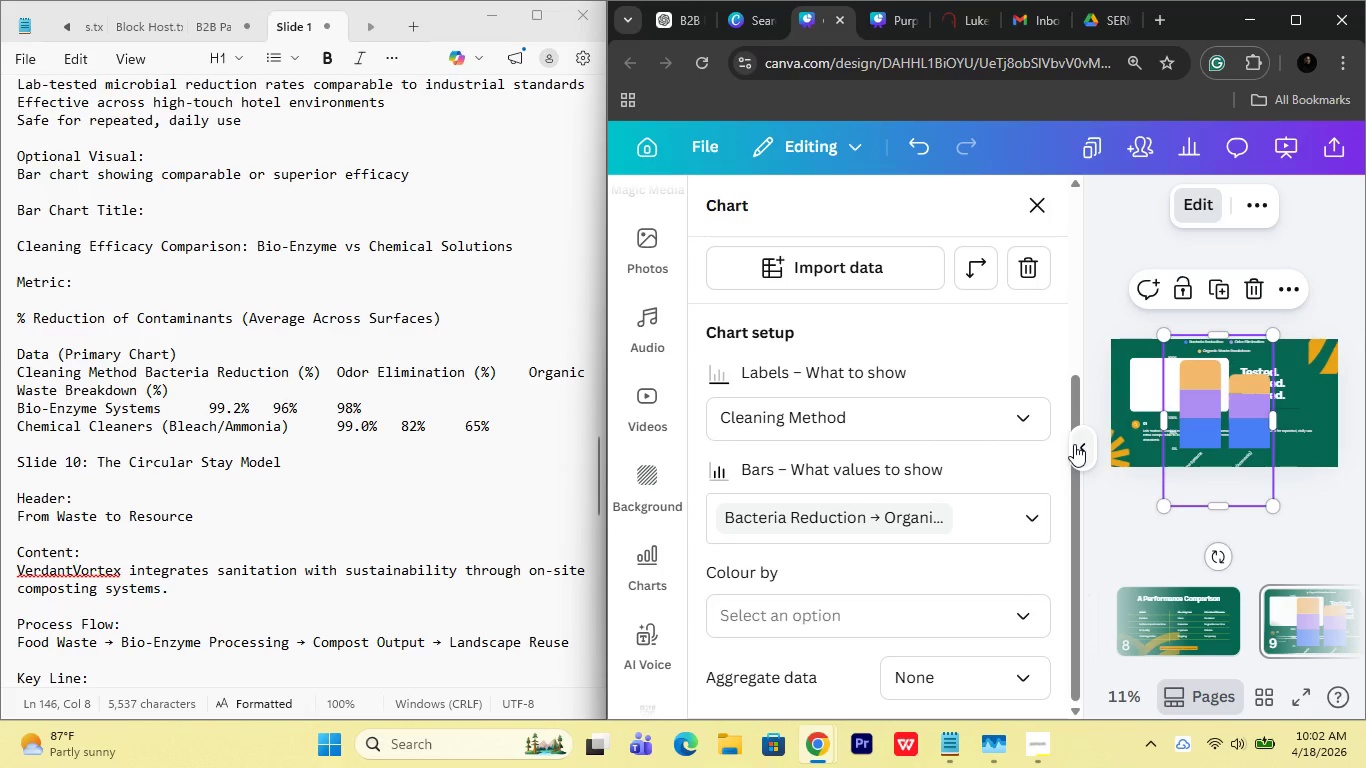 
left_click([1074, 444])
 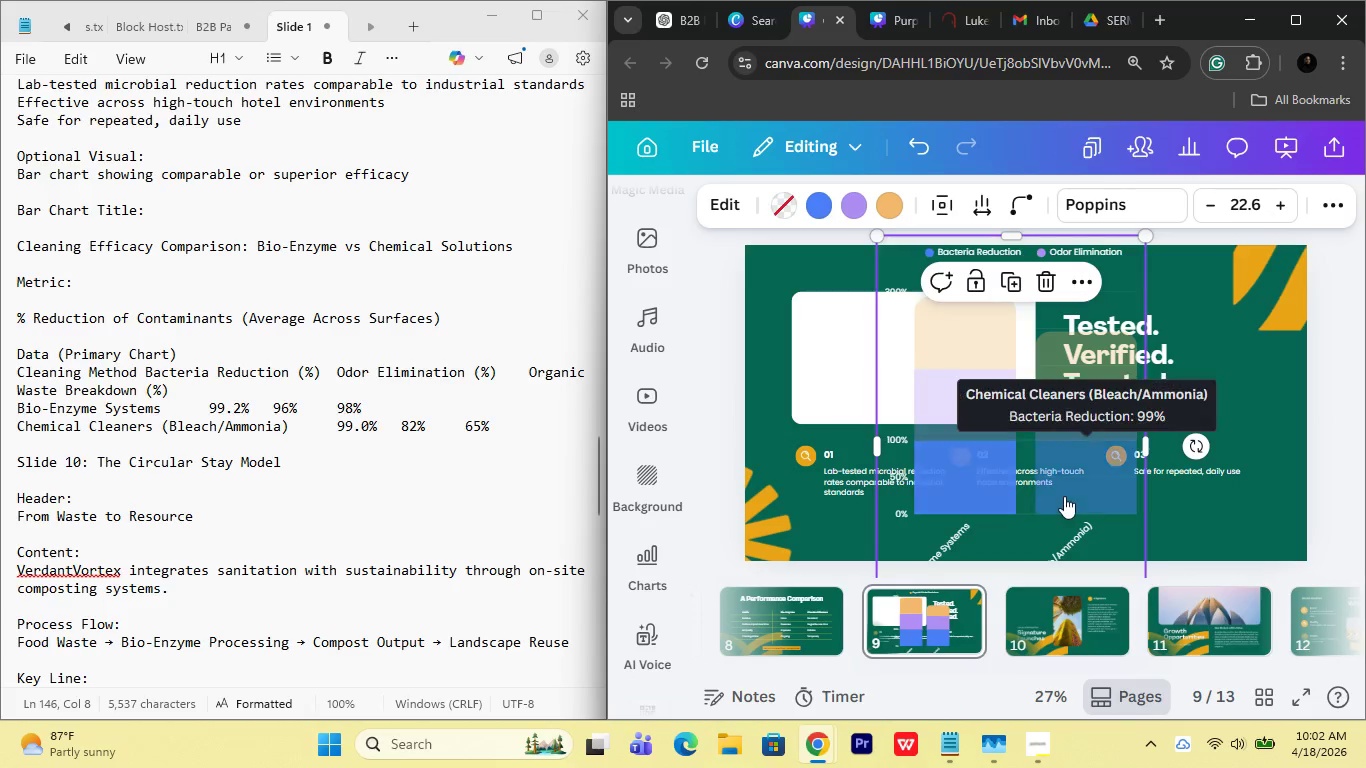 
left_click_drag(start_coordinate=[1065, 494], to_coordinate=[993, 462])
 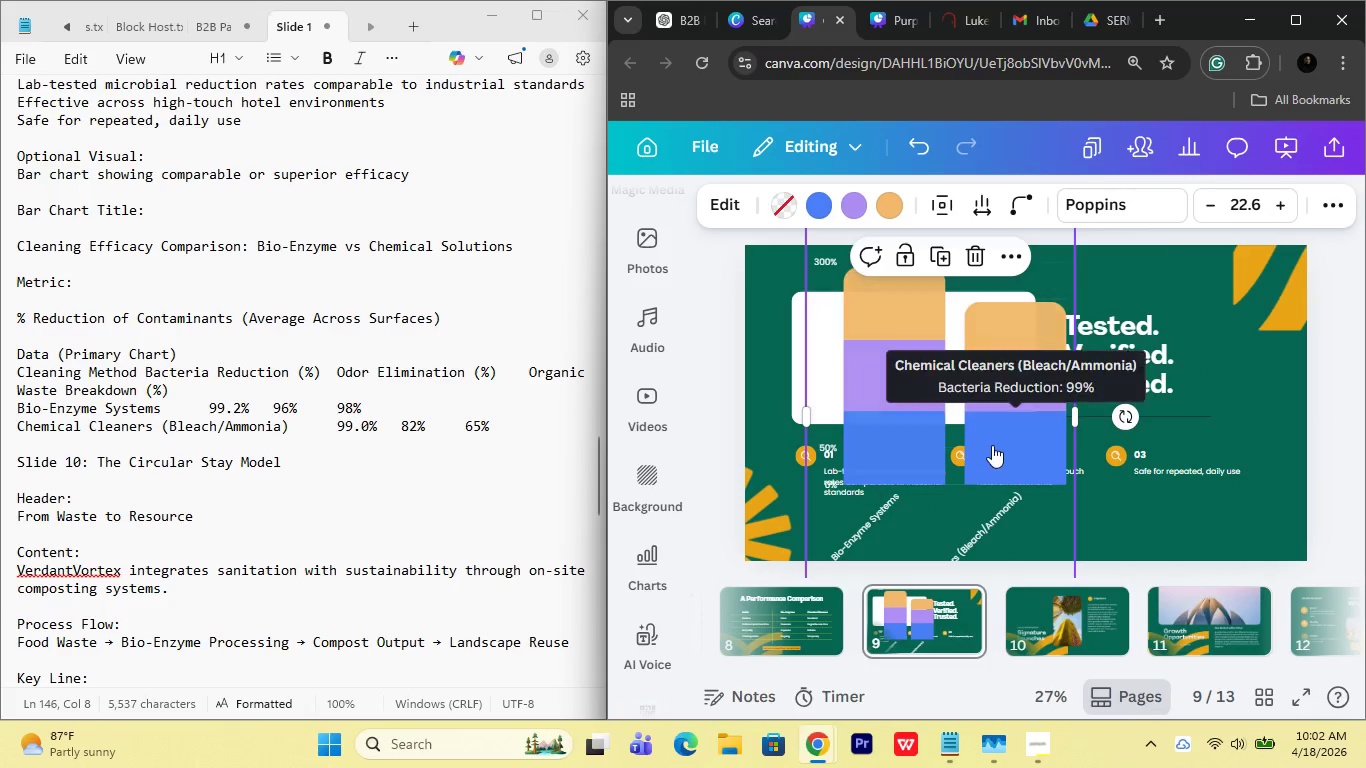 
left_click_drag(start_coordinate=[988, 440], to_coordinate=[989, 501])
 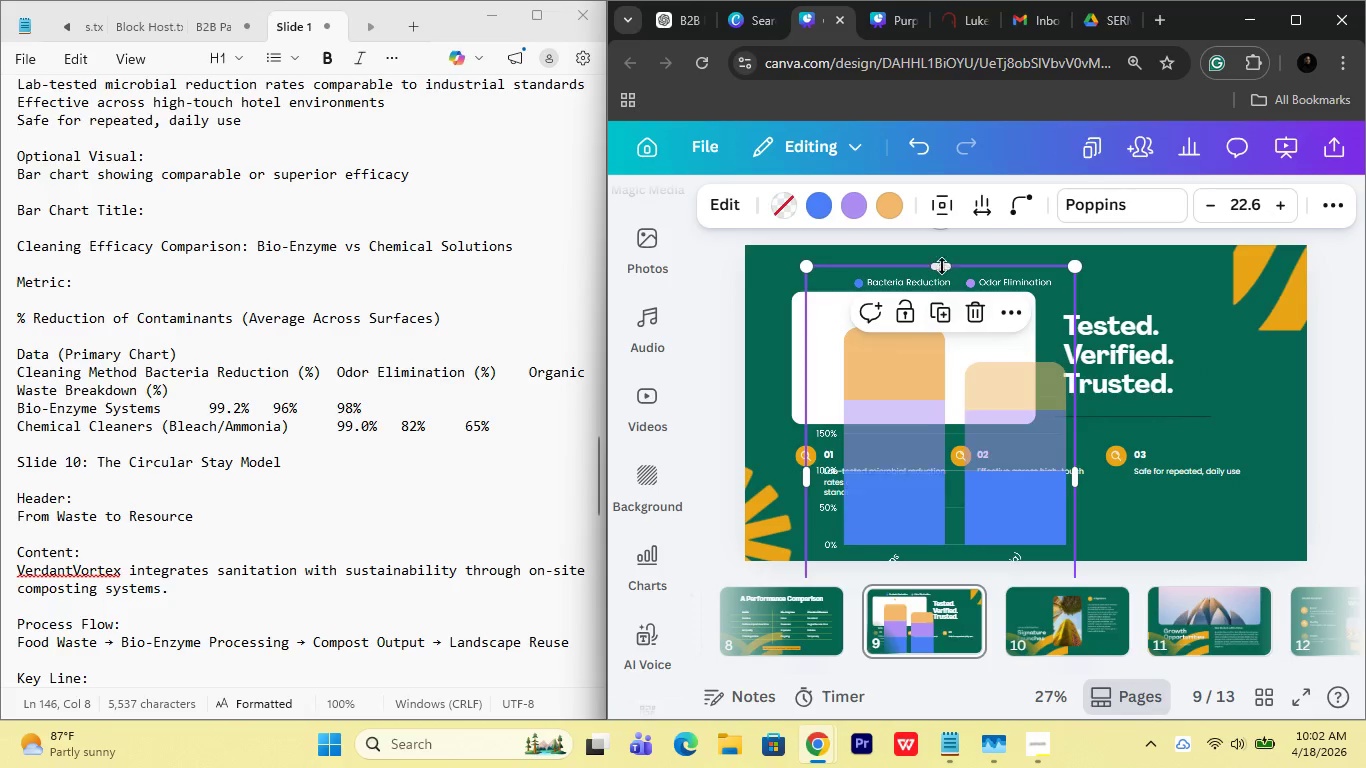 
left_click_drag(start_coordinate=[942, 265], to_coordinate=[941, 427])
 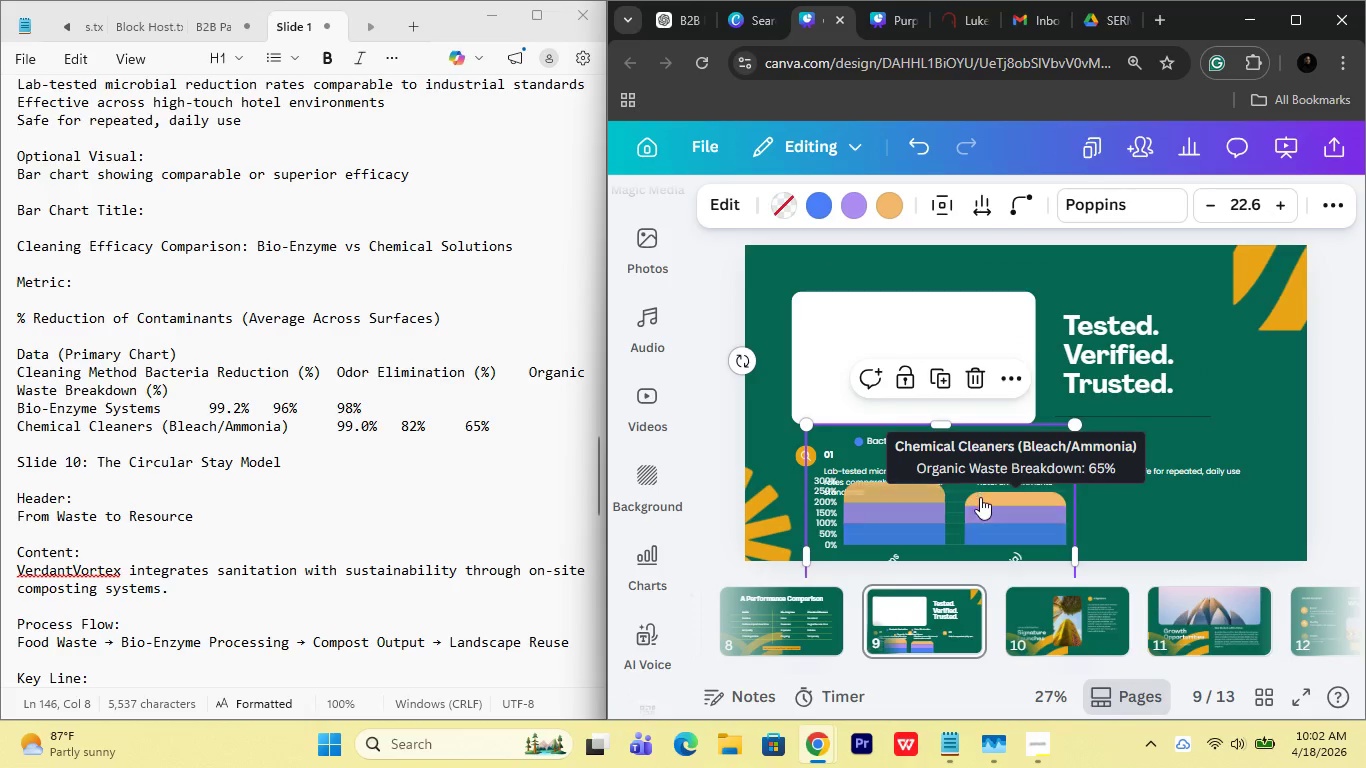 
left_click_drag(start_coordinate=[980, 497], to_coordinate=[939, 332])
 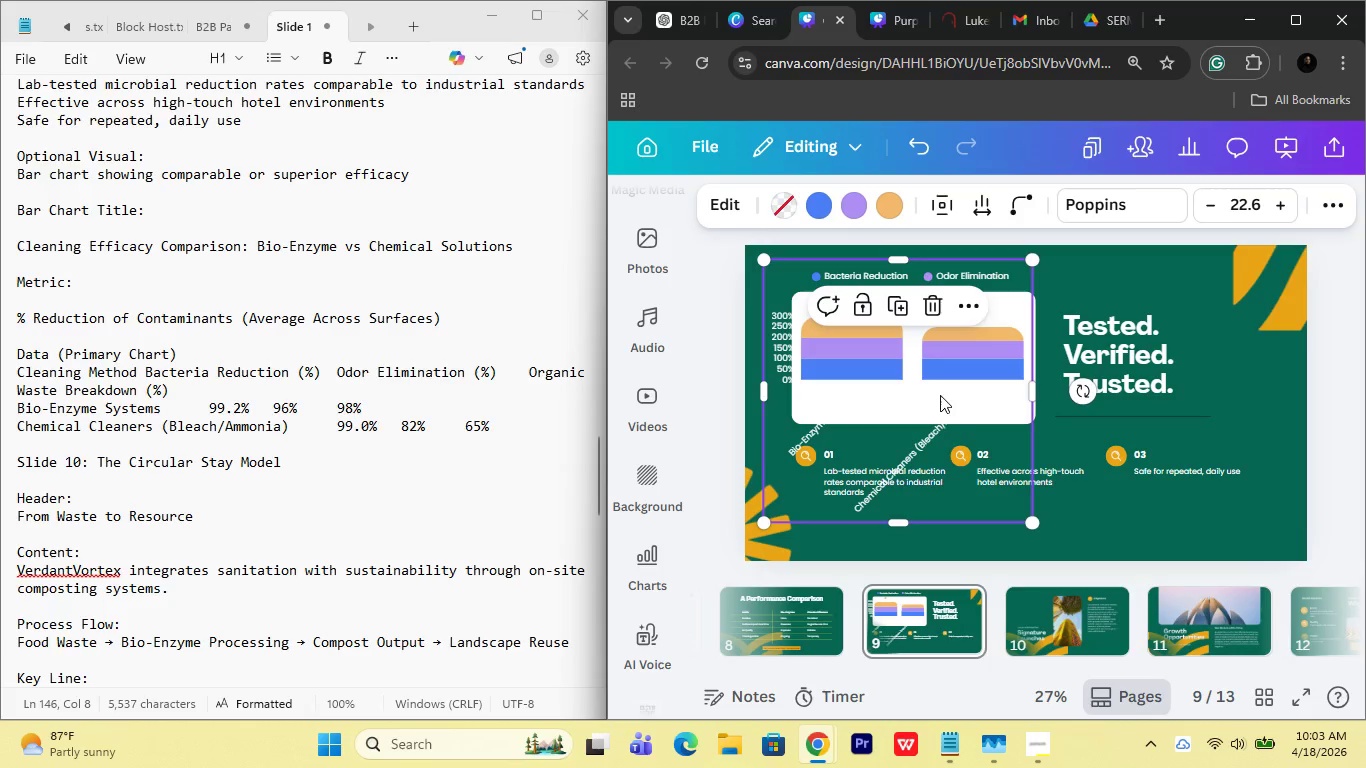 
left_click_drag(start_coordinate=[940, 391], to_coordinate=[951, 405])
 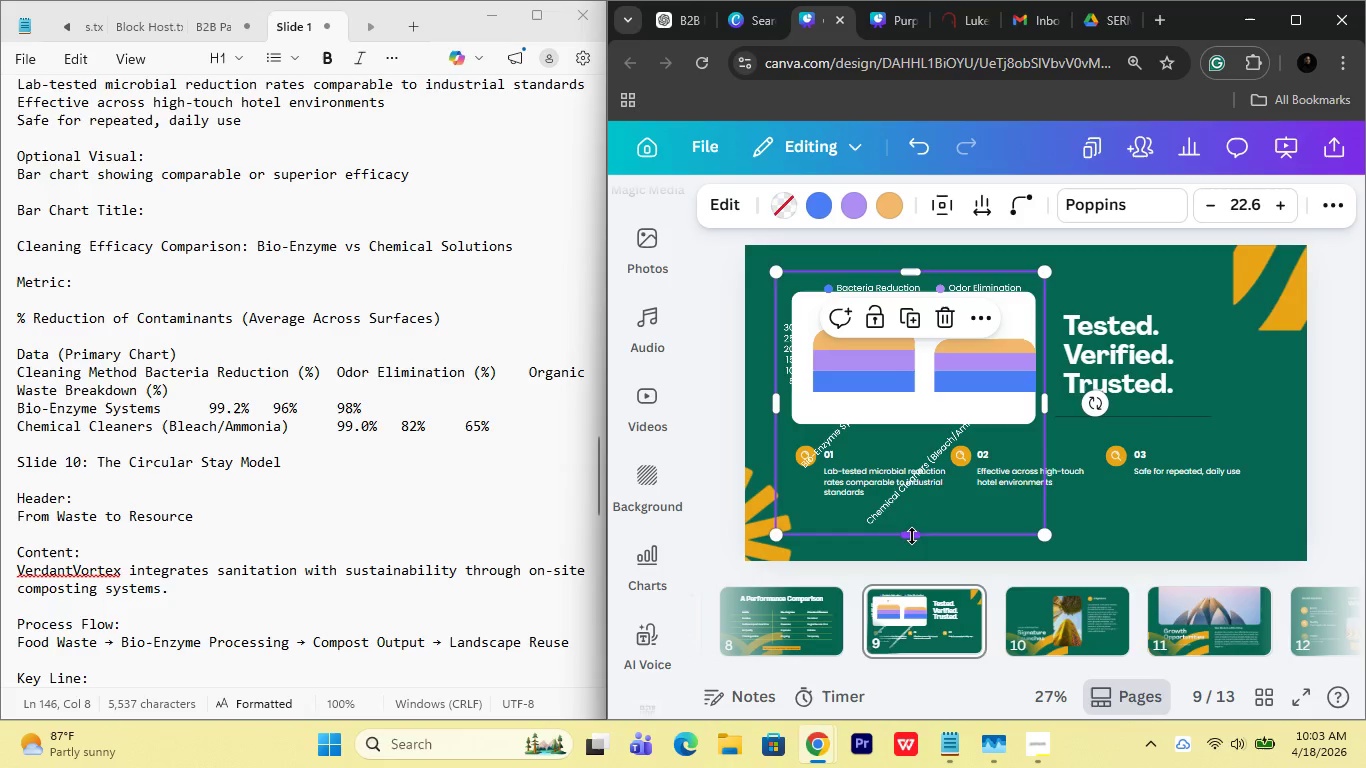 
left_click_drag(start_coordinate=[912, 536], to_coordinate=[911, 518])
 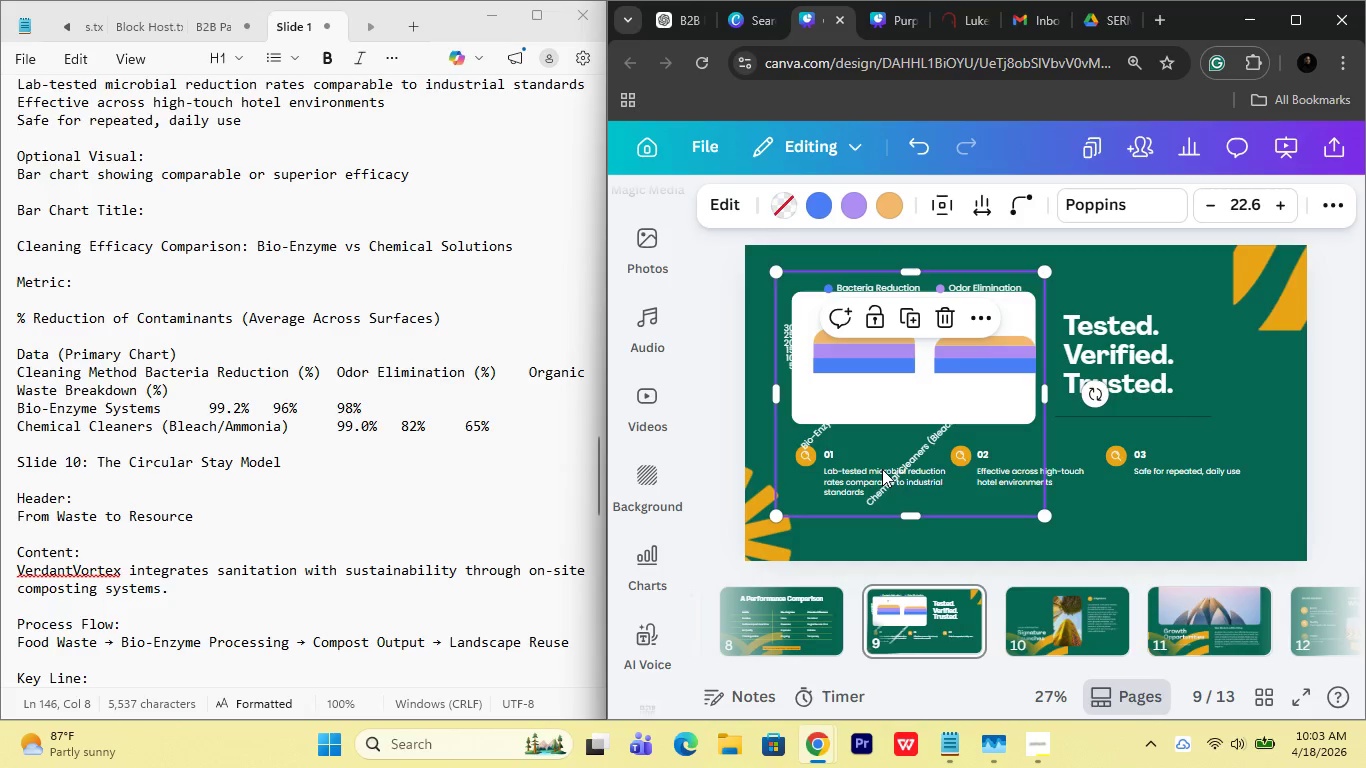 
left_click([882, 469])
 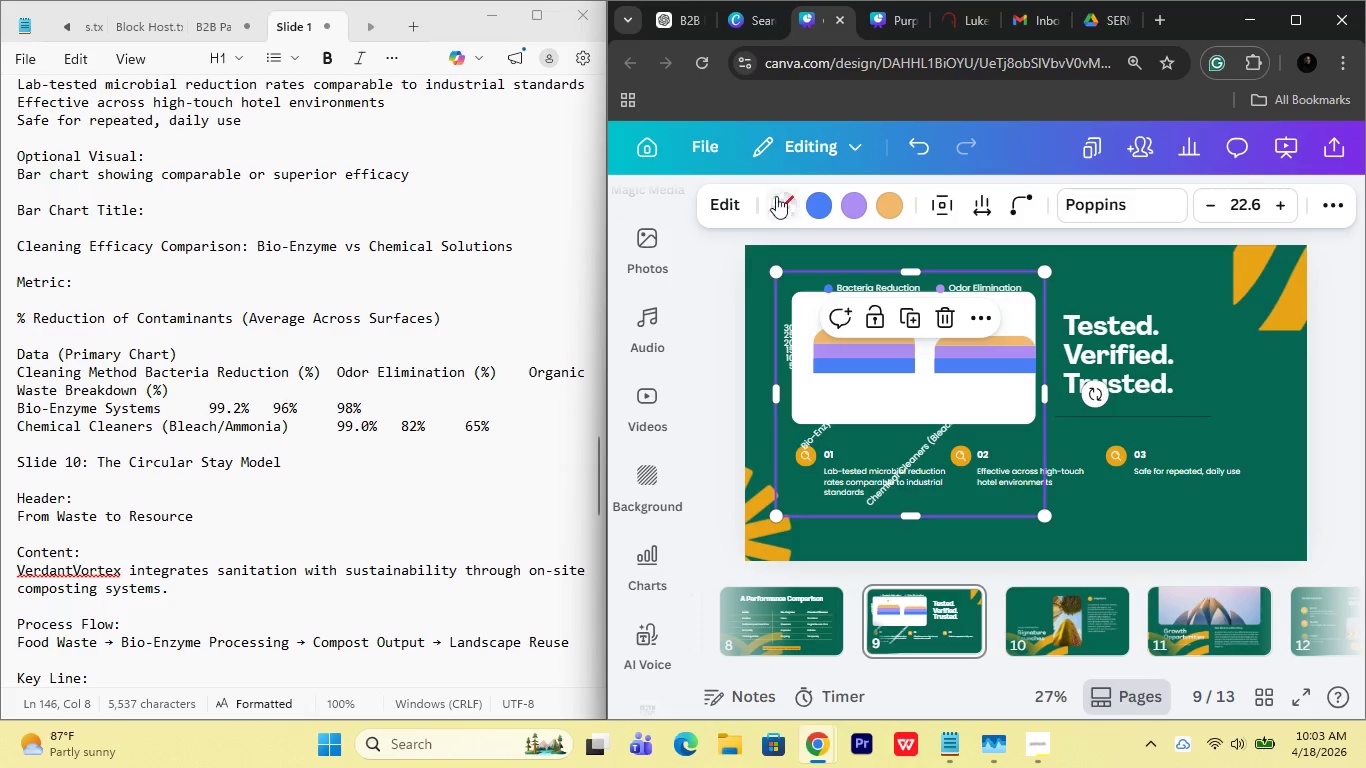 
double_click([747, 204])
 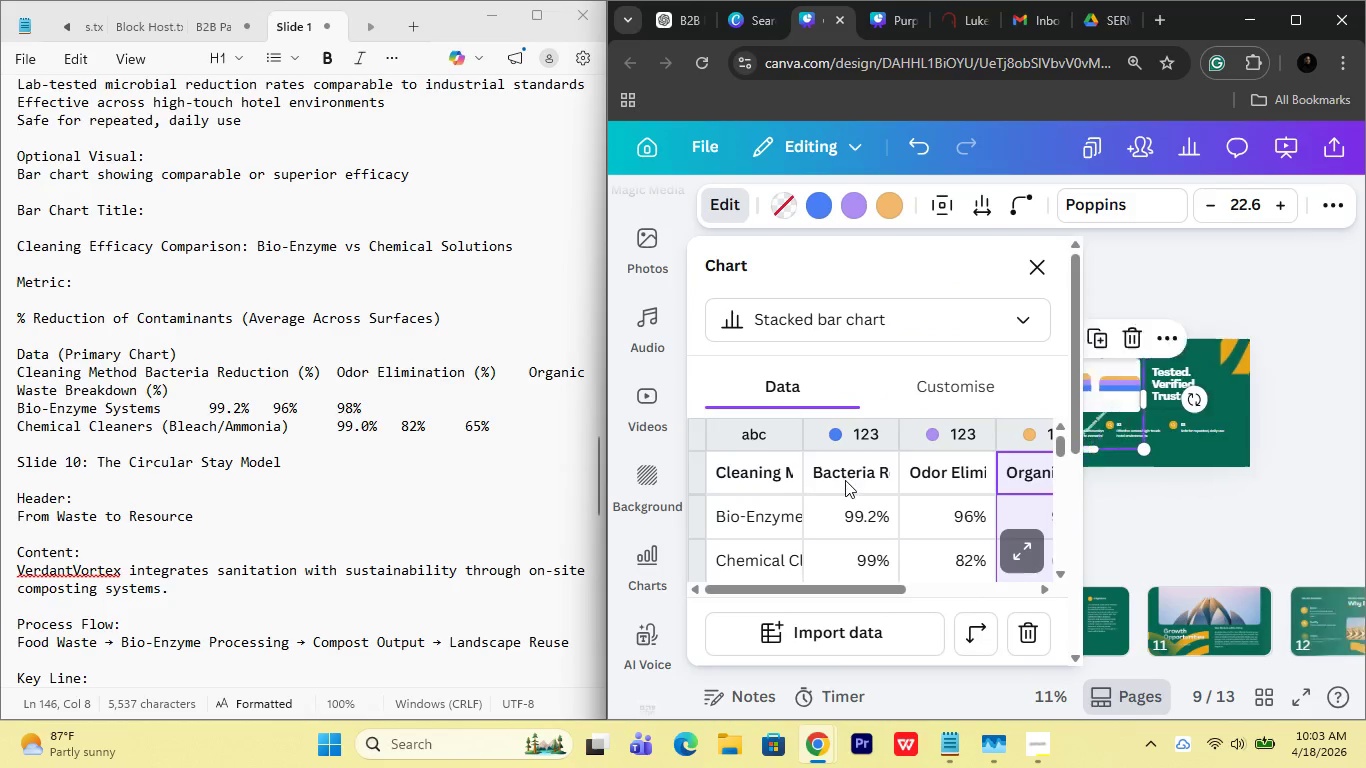 
scroll: coordinate [886, 565], scroll_direction: down, amount: 15.0
 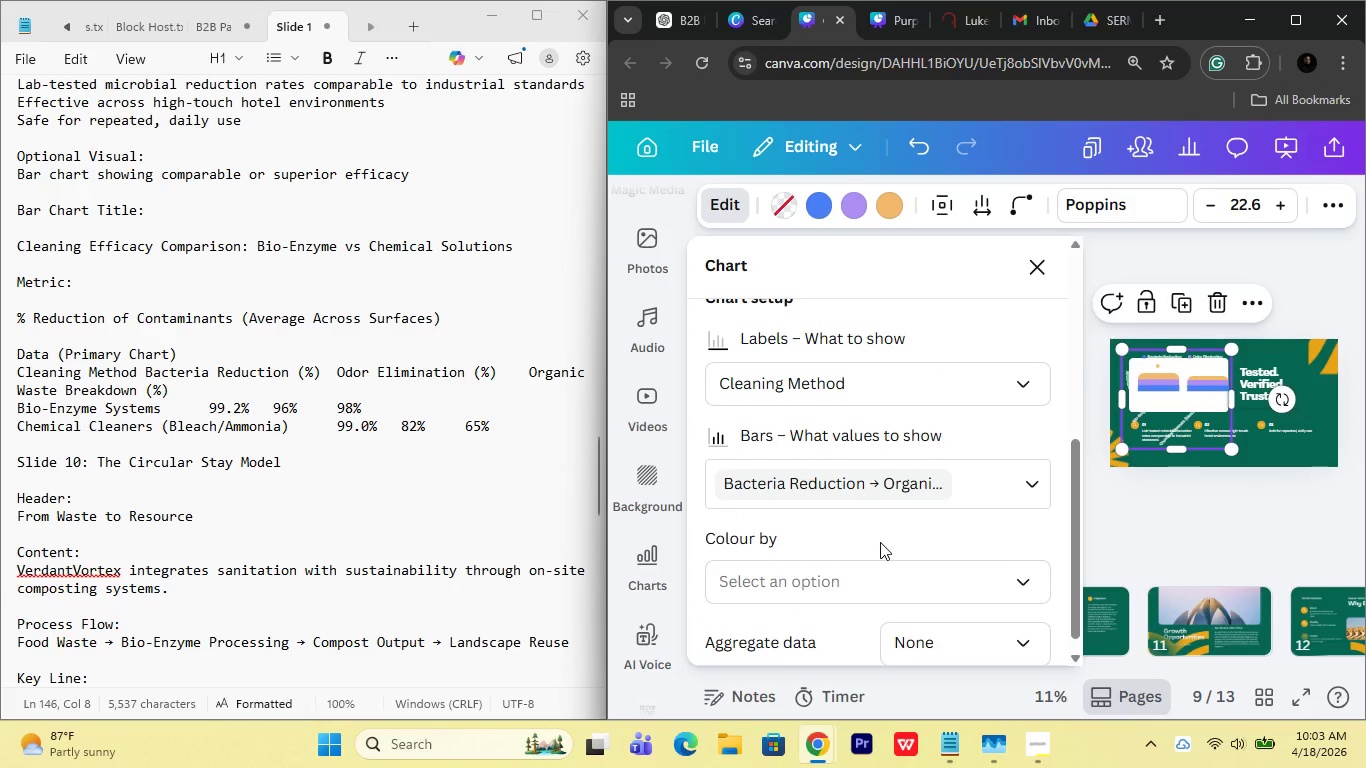 
scroll: coordinate [880, 545], scroll_direction: up, amount: 8.0
 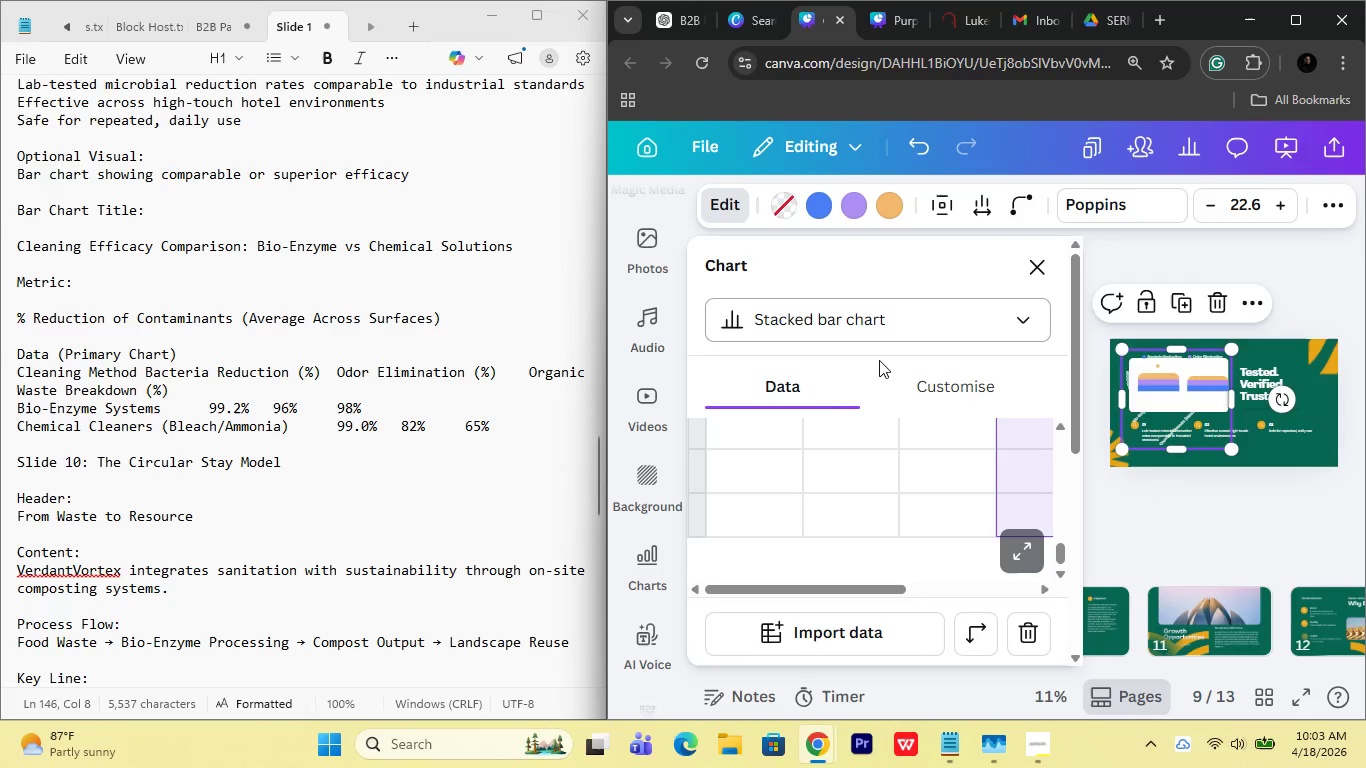 
left_click([887, 366])
 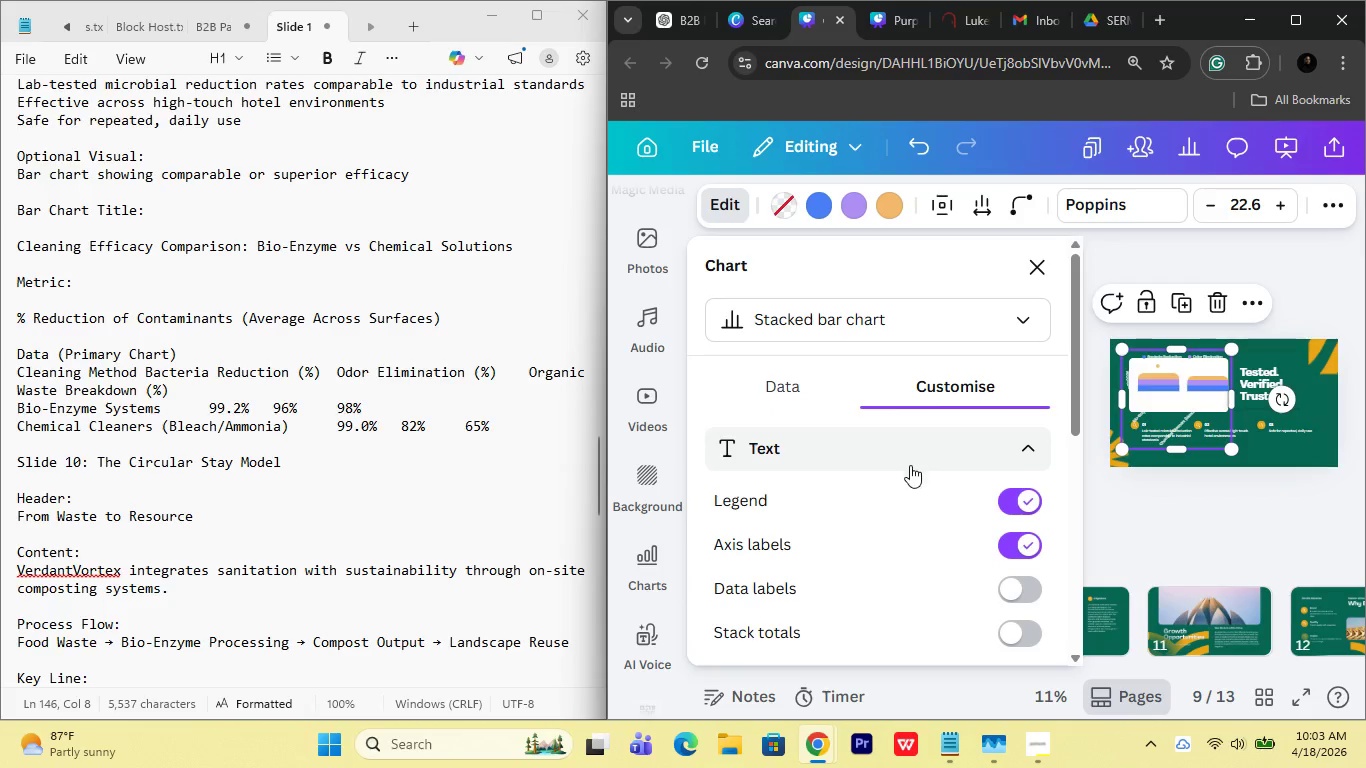 
scroll: coordinate [909, 475], scroll_direction: down, amount: 1.0
 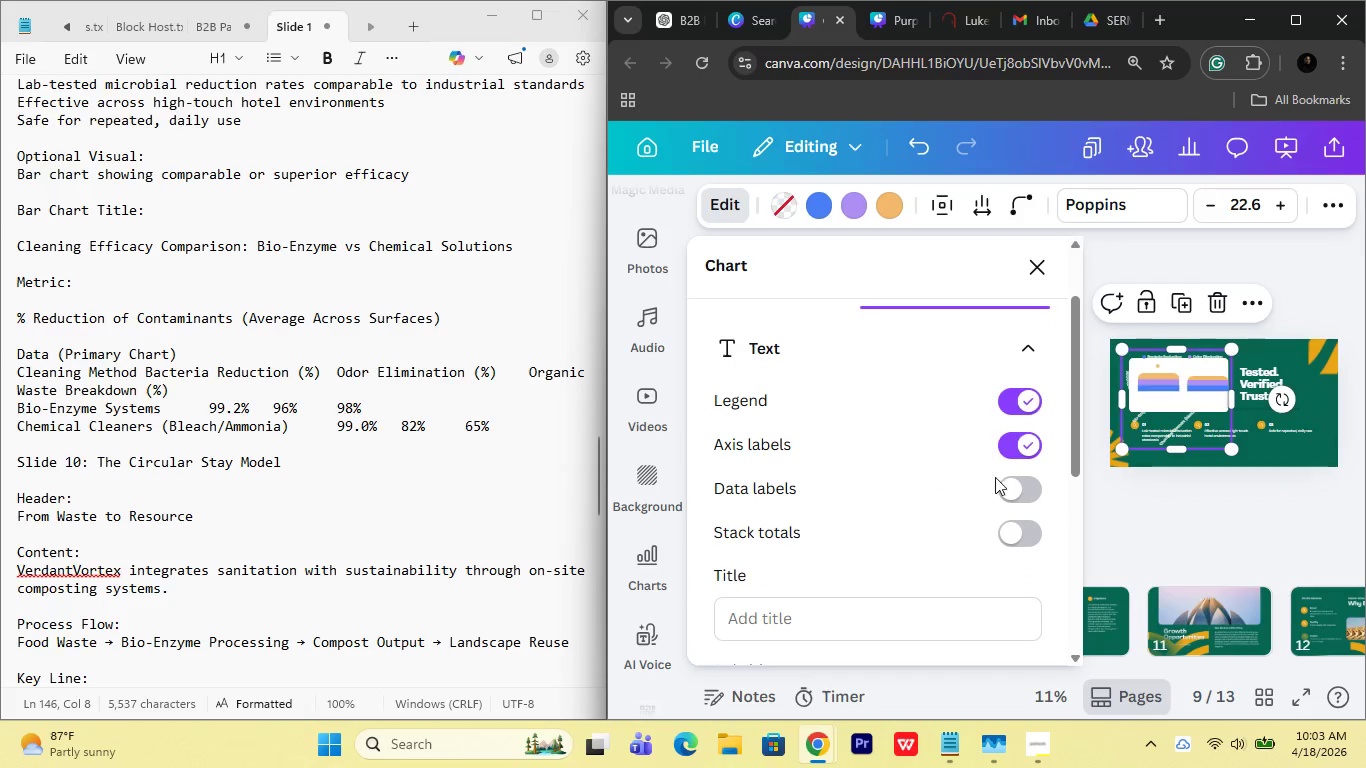 
left_click([1002, 484])
 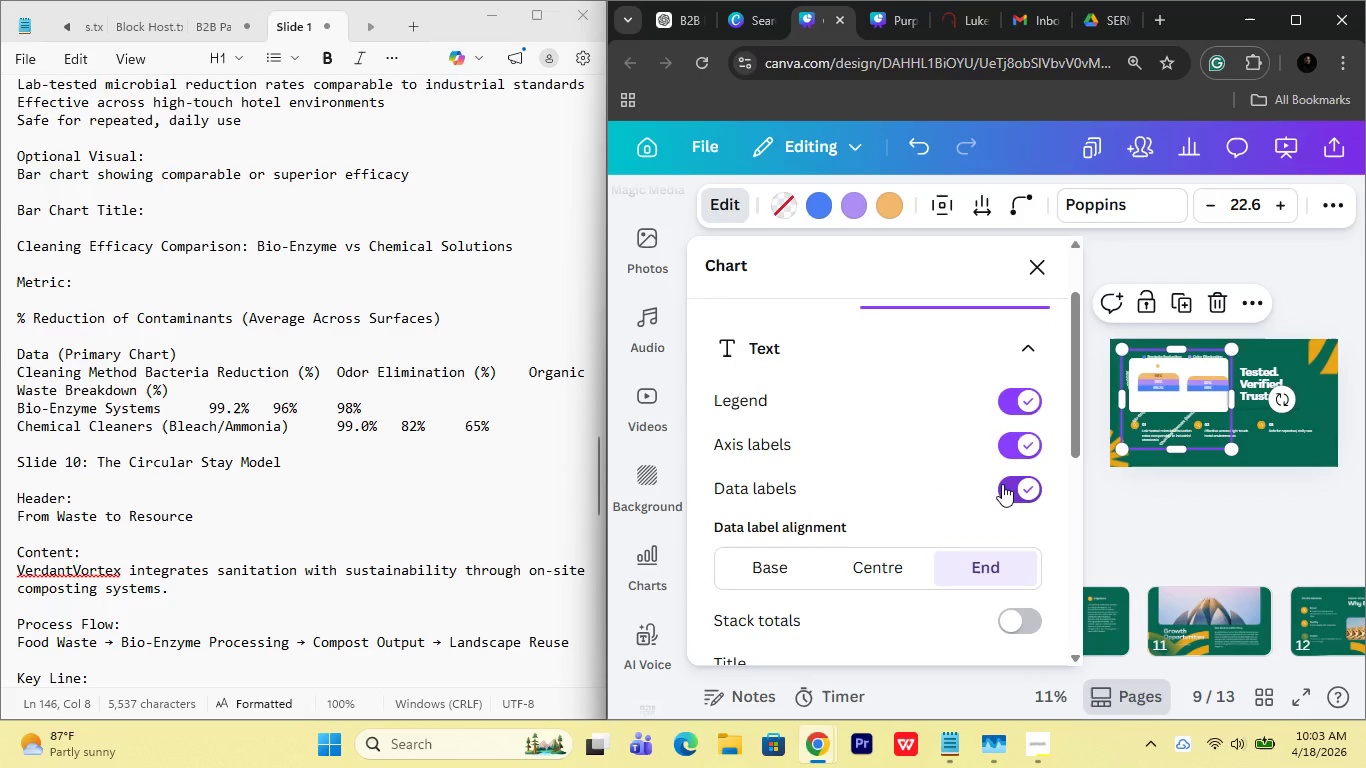 
left_click([1002, 484])
 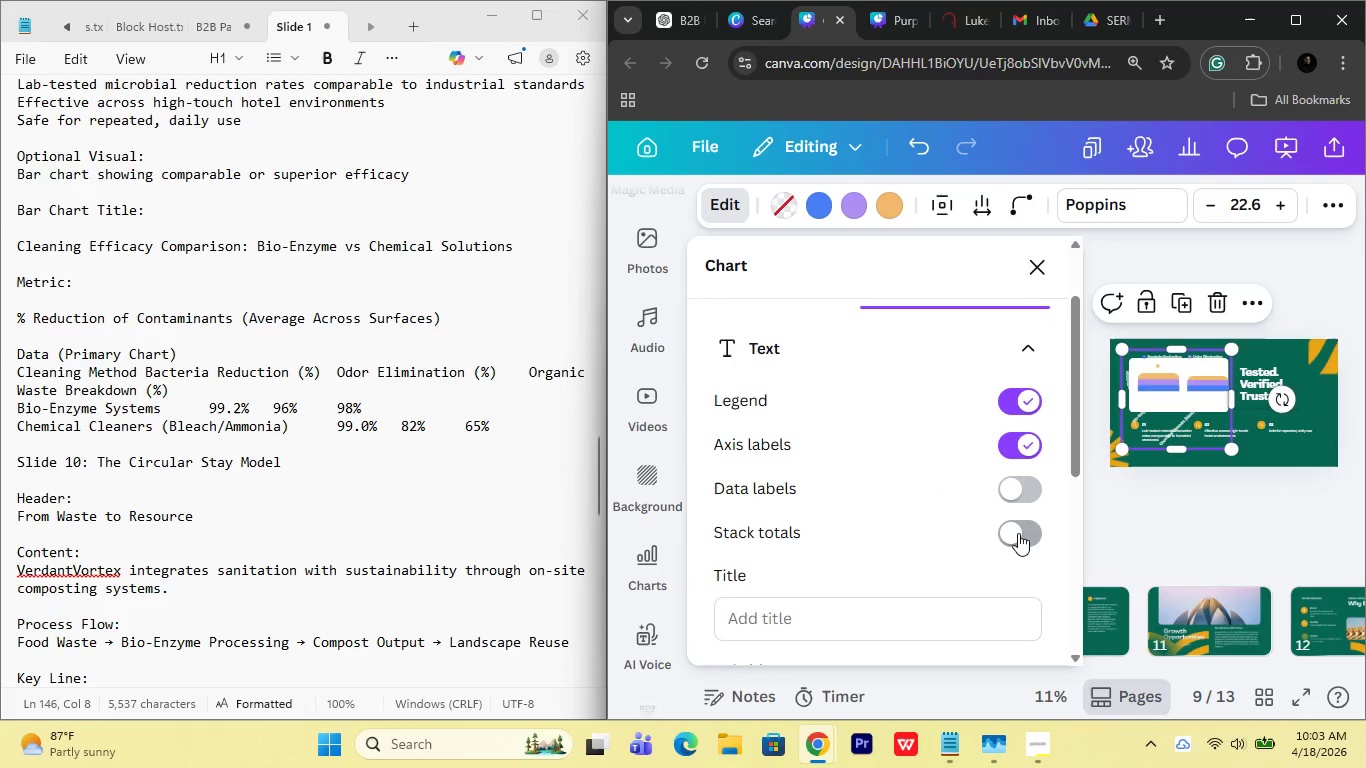 
left_click([1018, 533])
 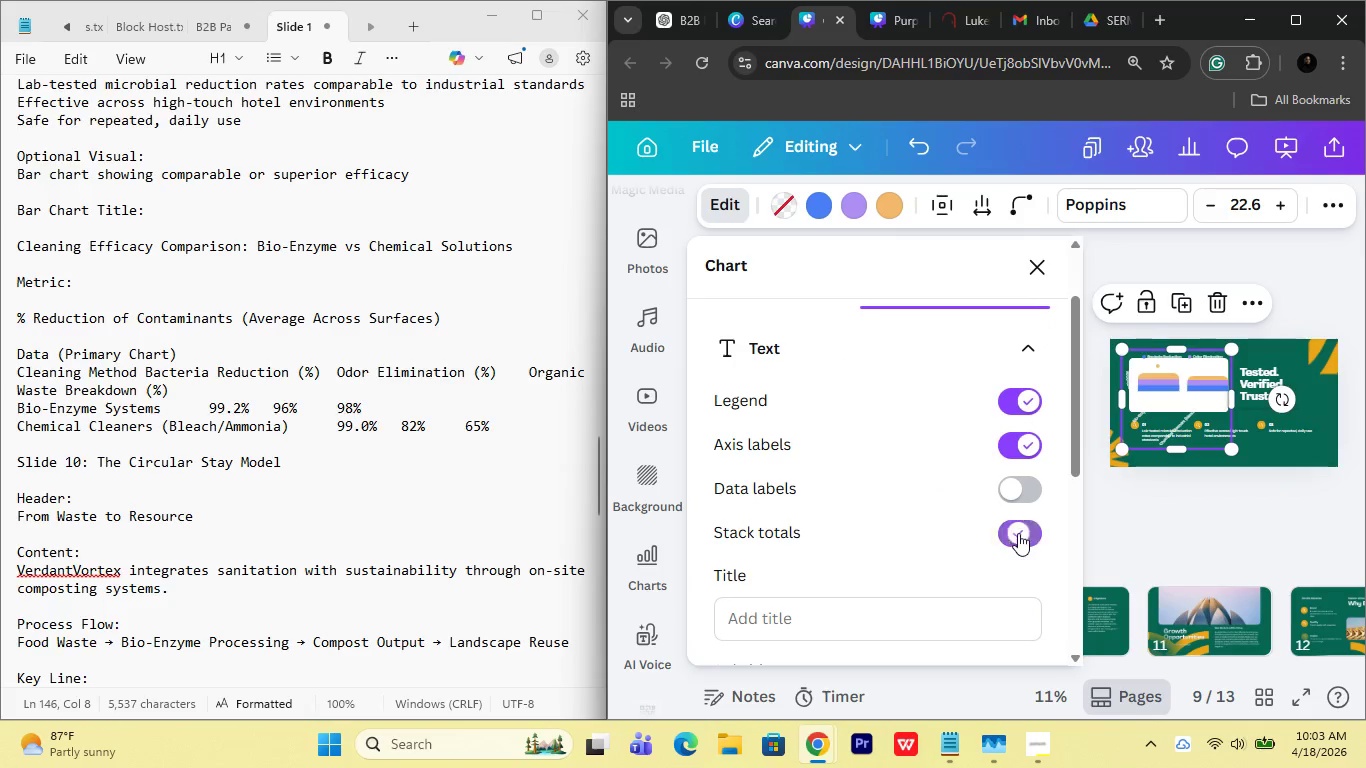 
double_click([1018, 533])
 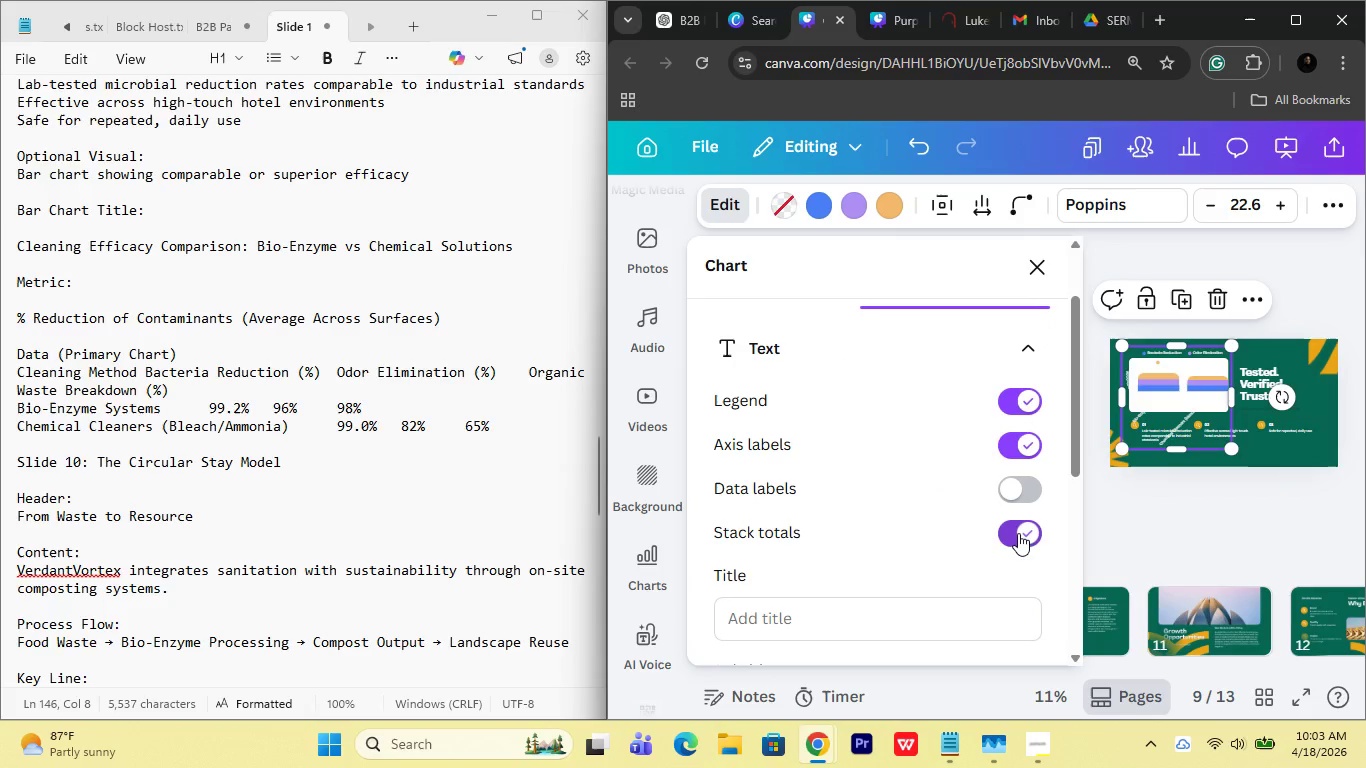 
triple_click([1018, 533])
 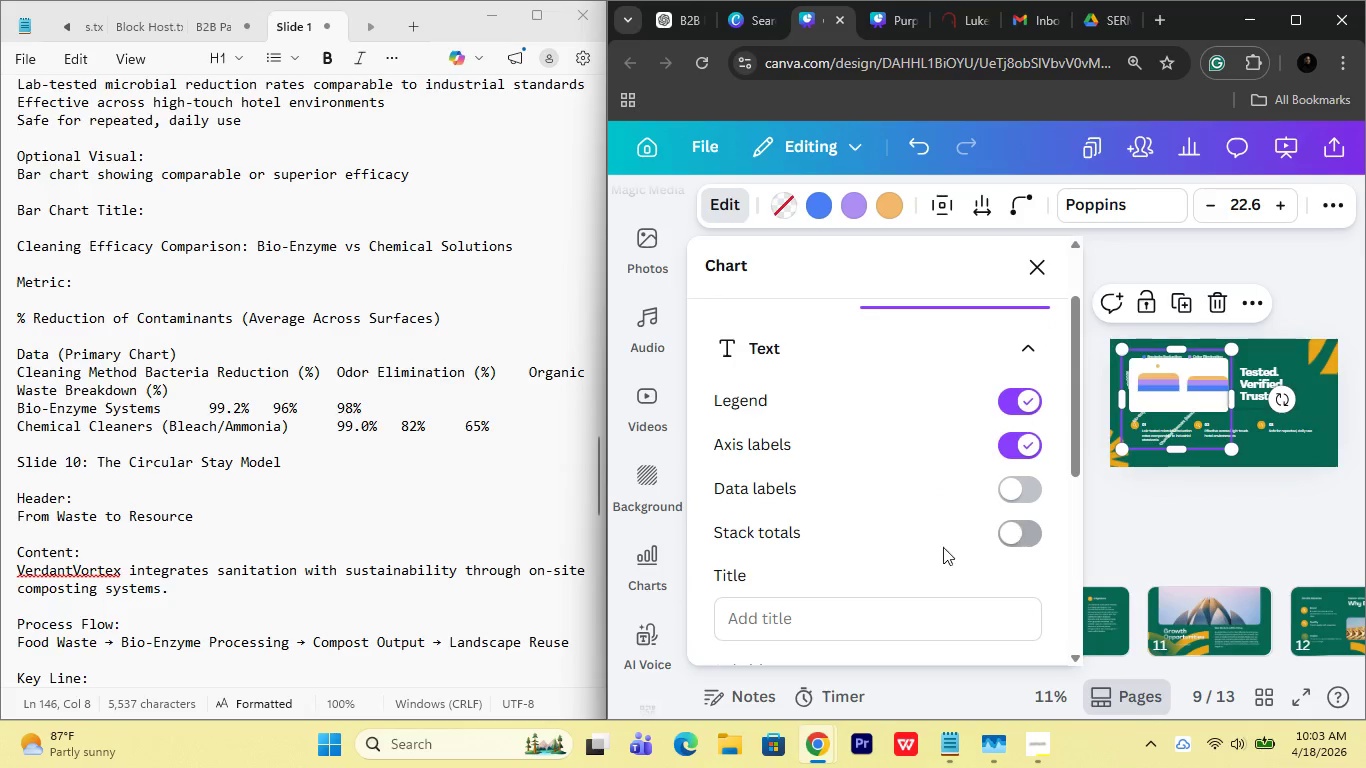 
scroll: coordinate [914, 552], scroll_direction: down, amount: 2.0
 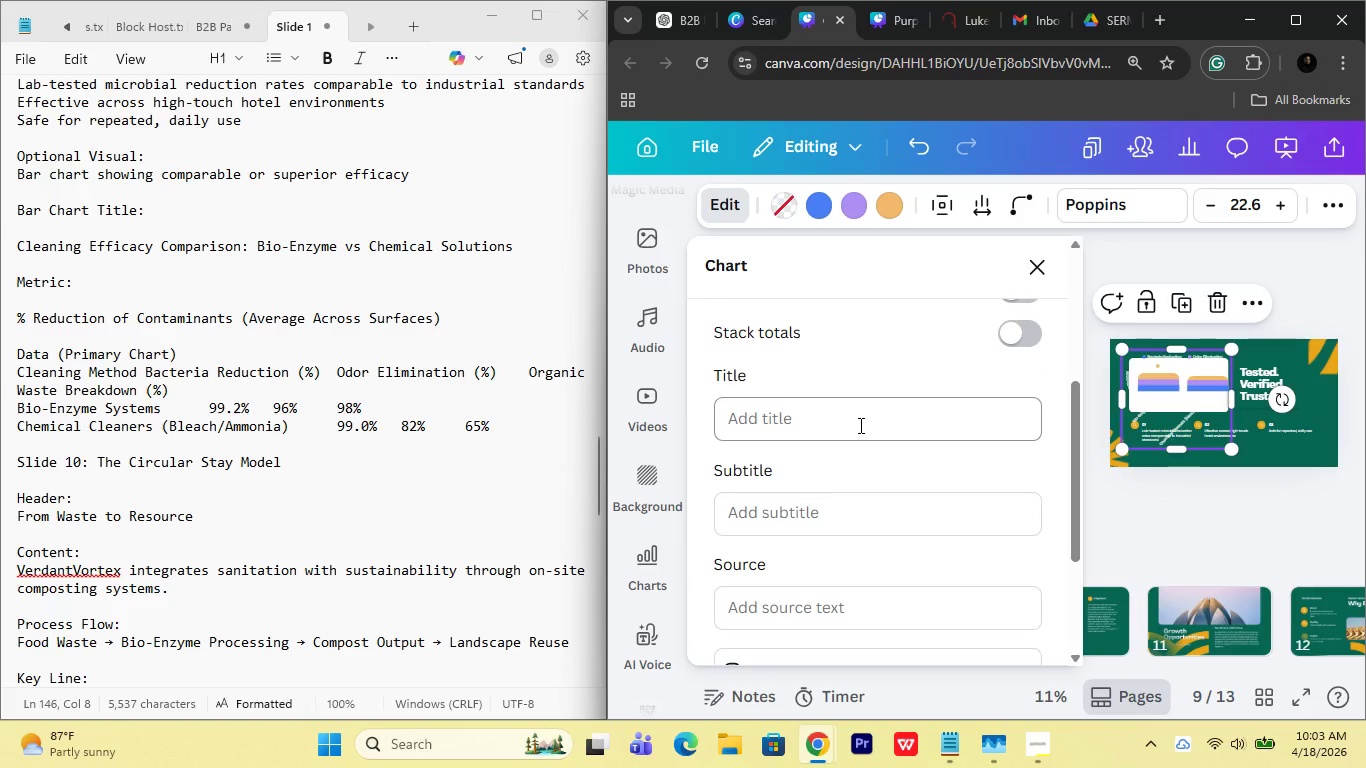 
left_click([859, 425])
 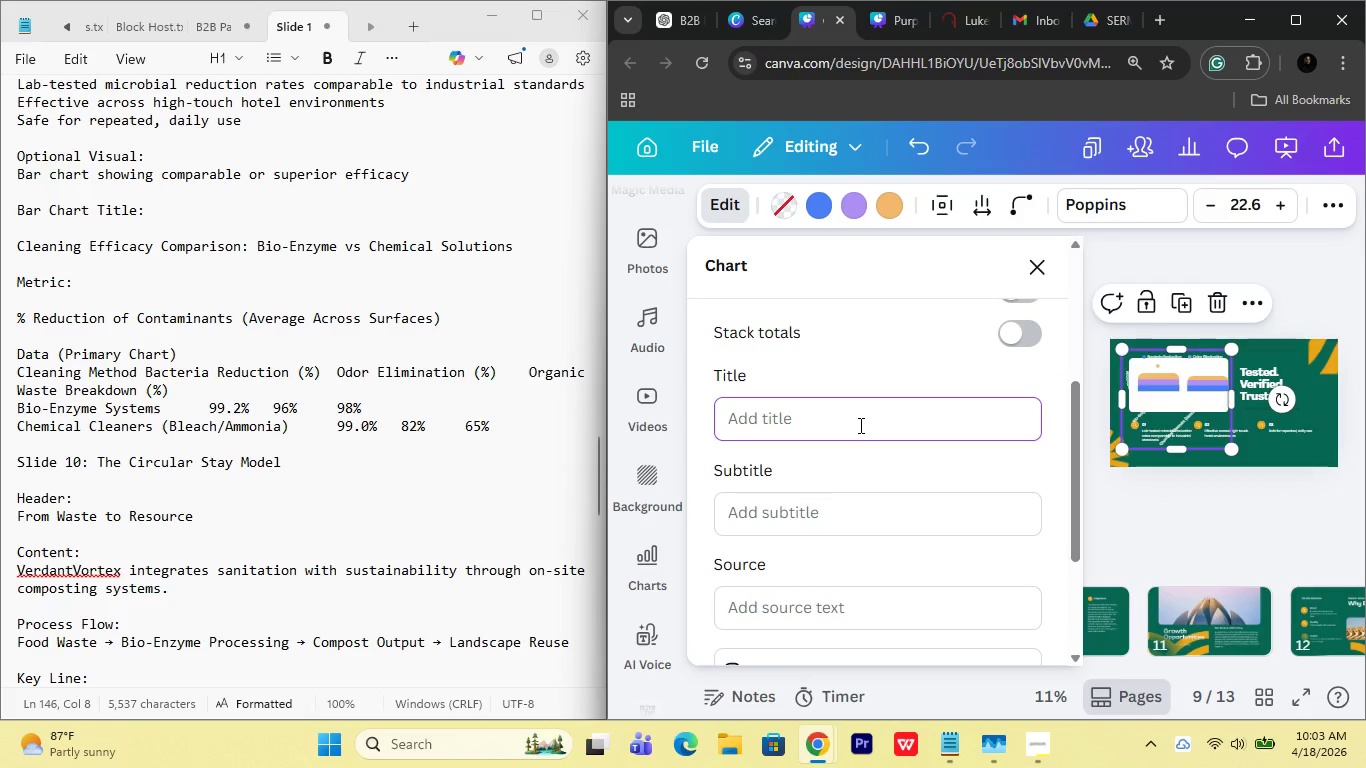 
wait(9.06)
 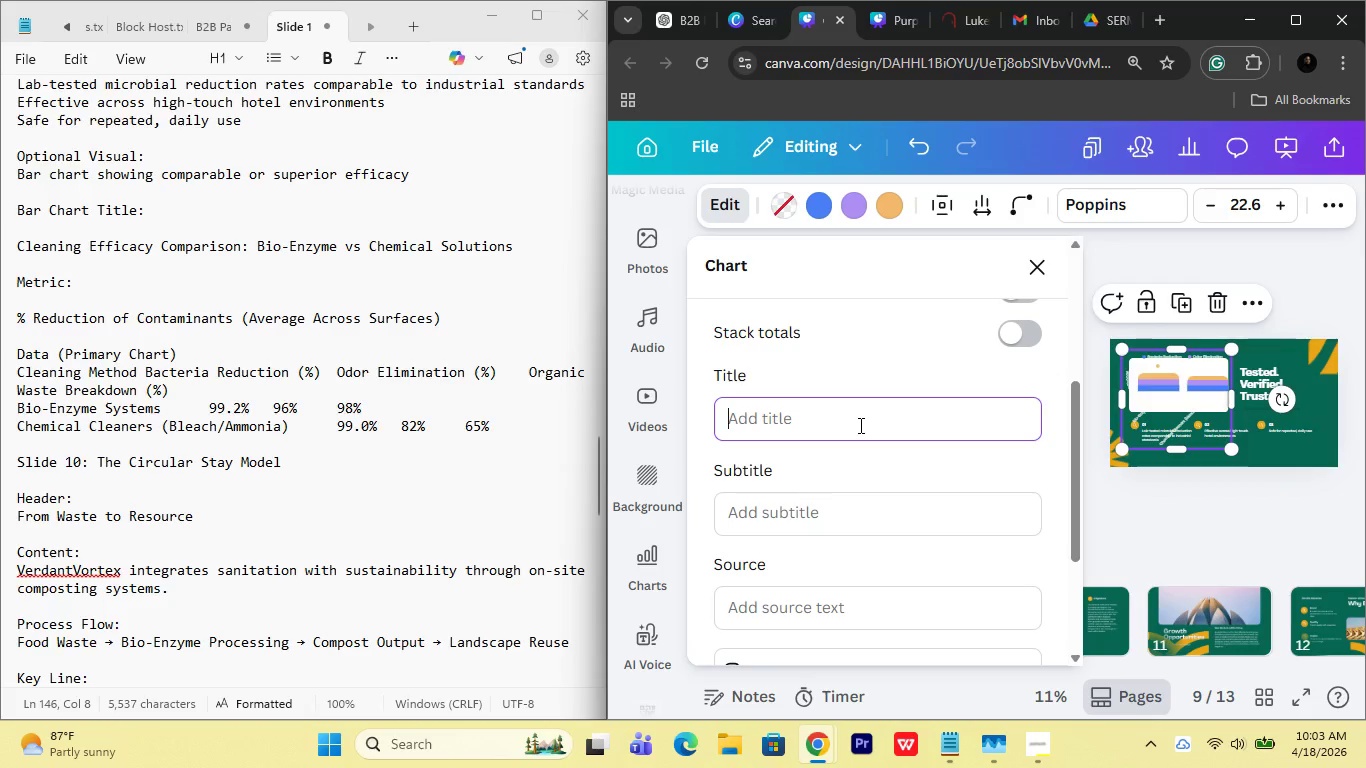 
type(V)
key(Backspace)
type(Cleaning Efficacy Comparison)
 